 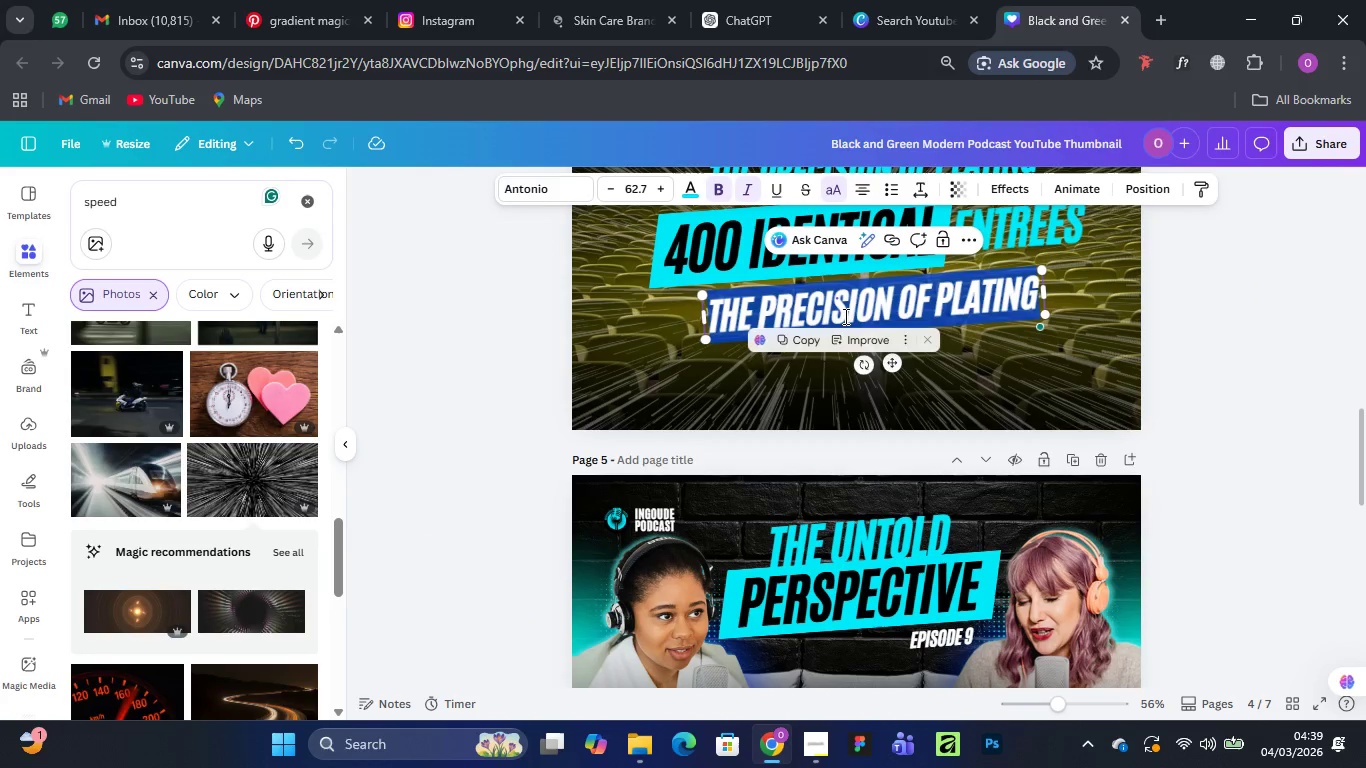 
key(Control+V)
 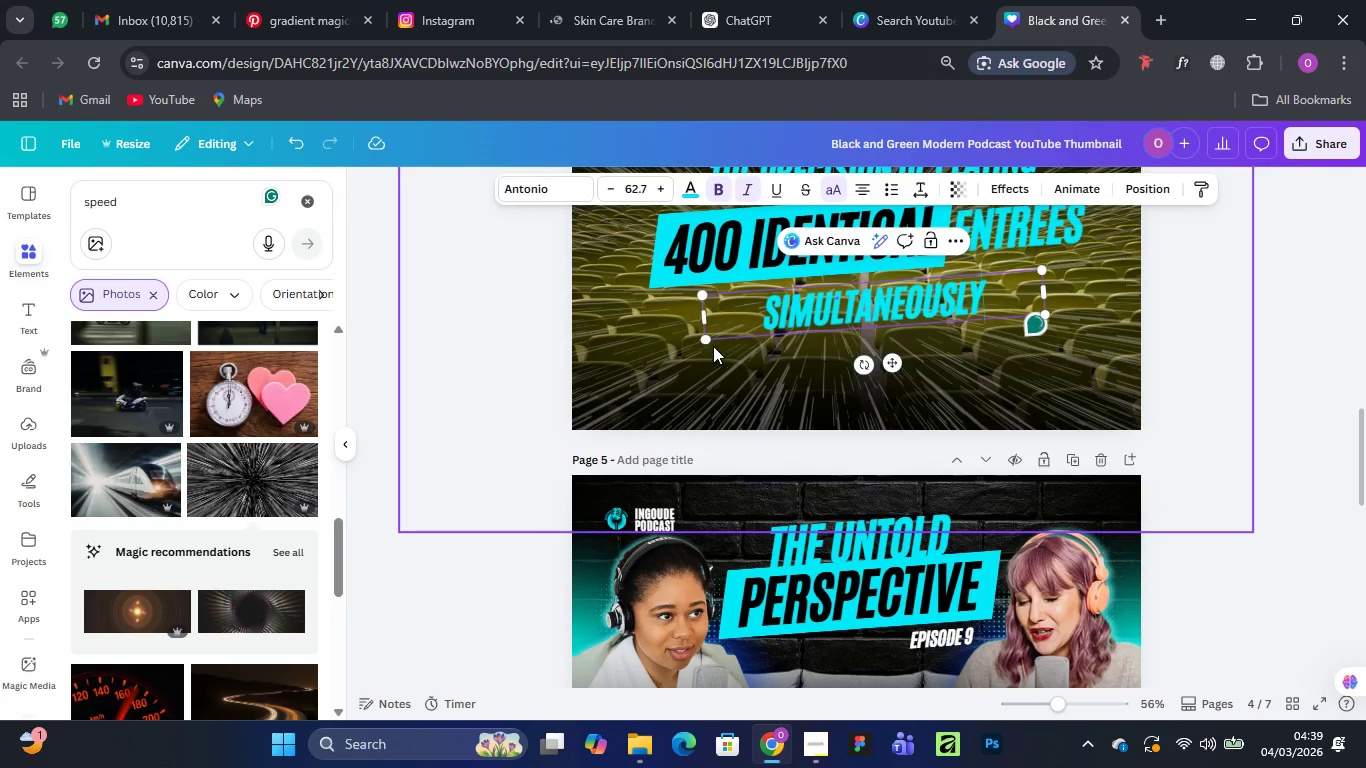 
left_click_drag(start_coordinate=[709, 343], to_coordinate=[589, 389])
 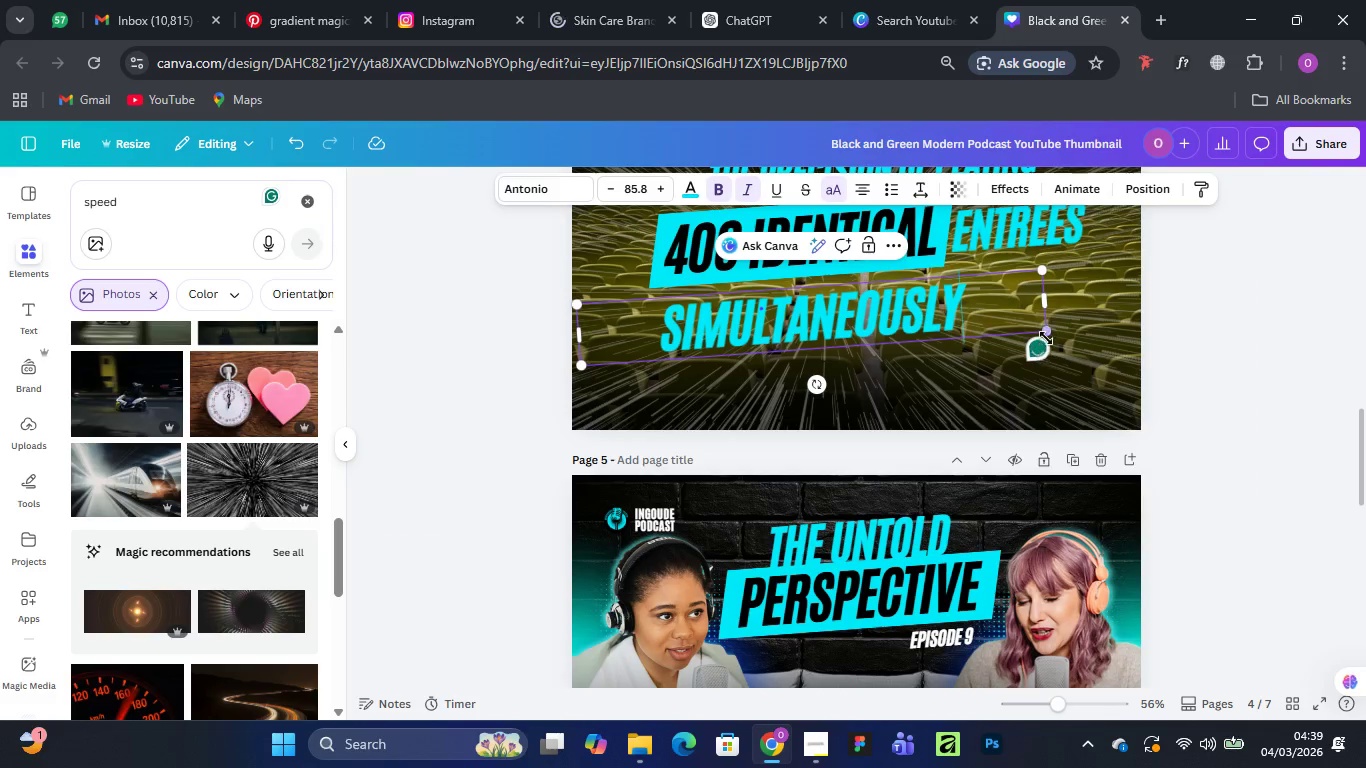 
left_click_drag(start_coordinate=[1047, 334], to_coordinate=[1085, 334])
 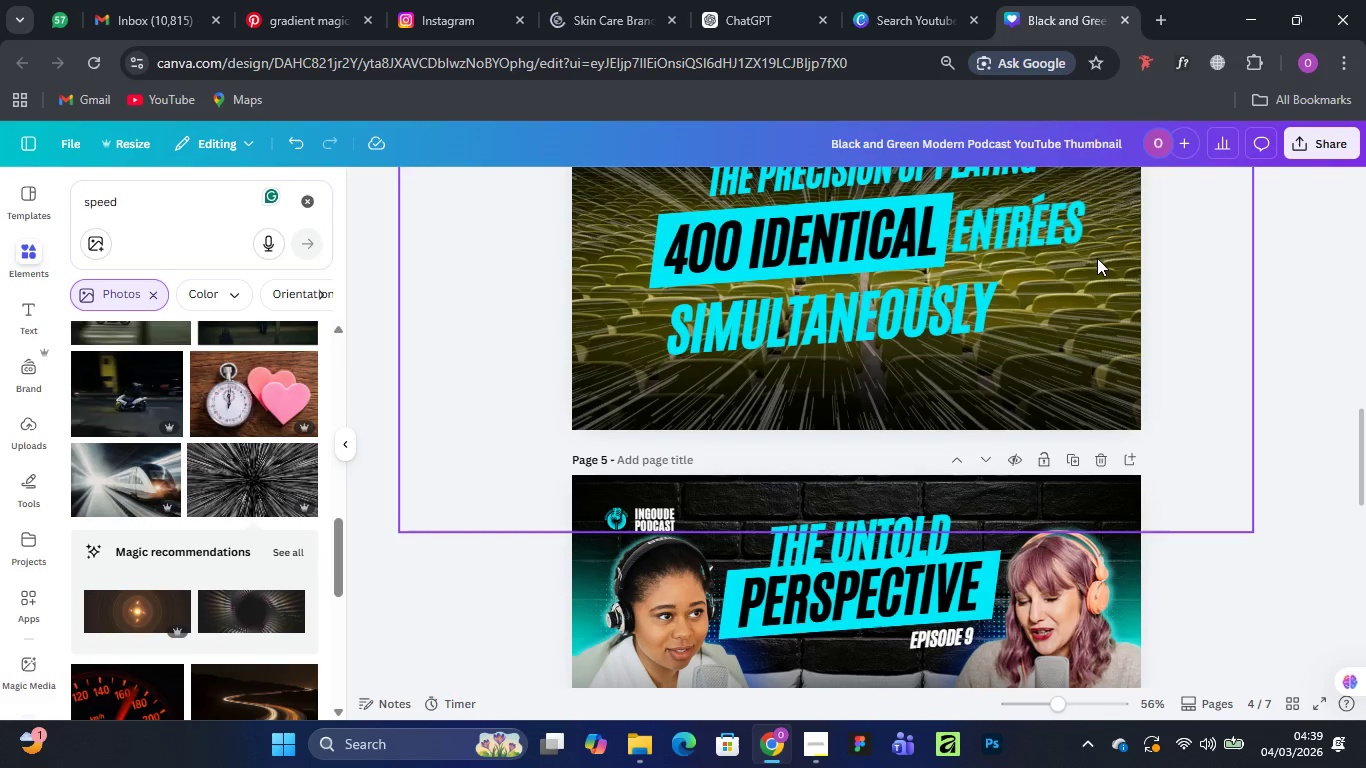 
left_click_drag(start_coordinate=[920, 324], to_coordinate=[958, 313])
 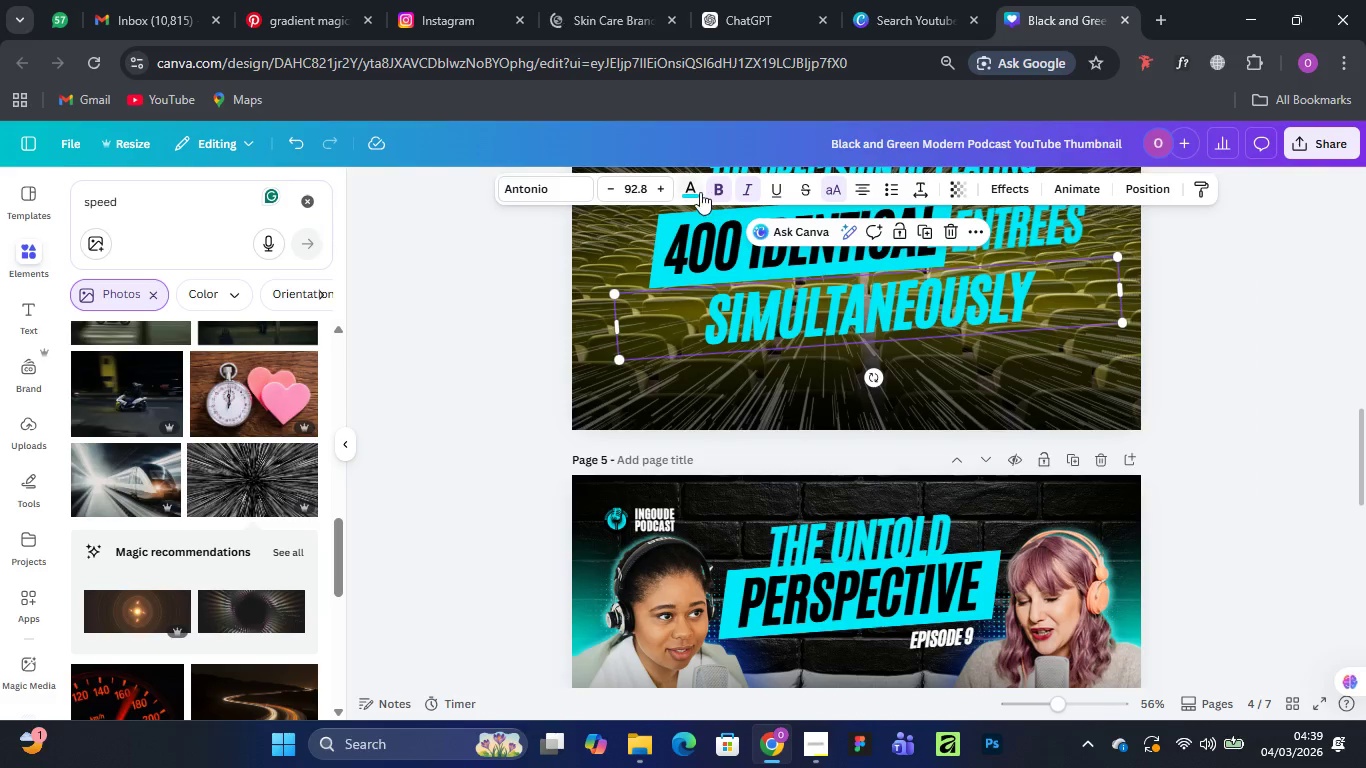 
left_click([689, 186])
 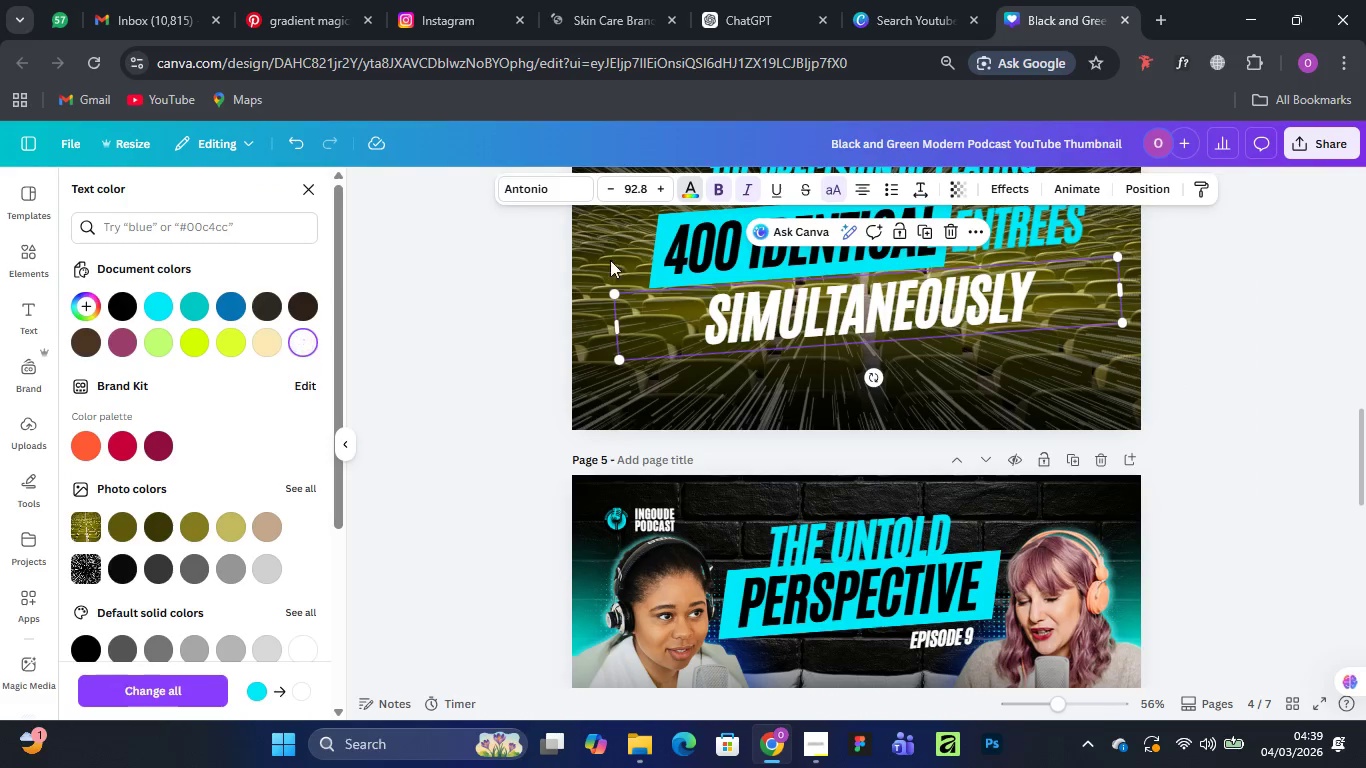 
left_click([658, 244])
 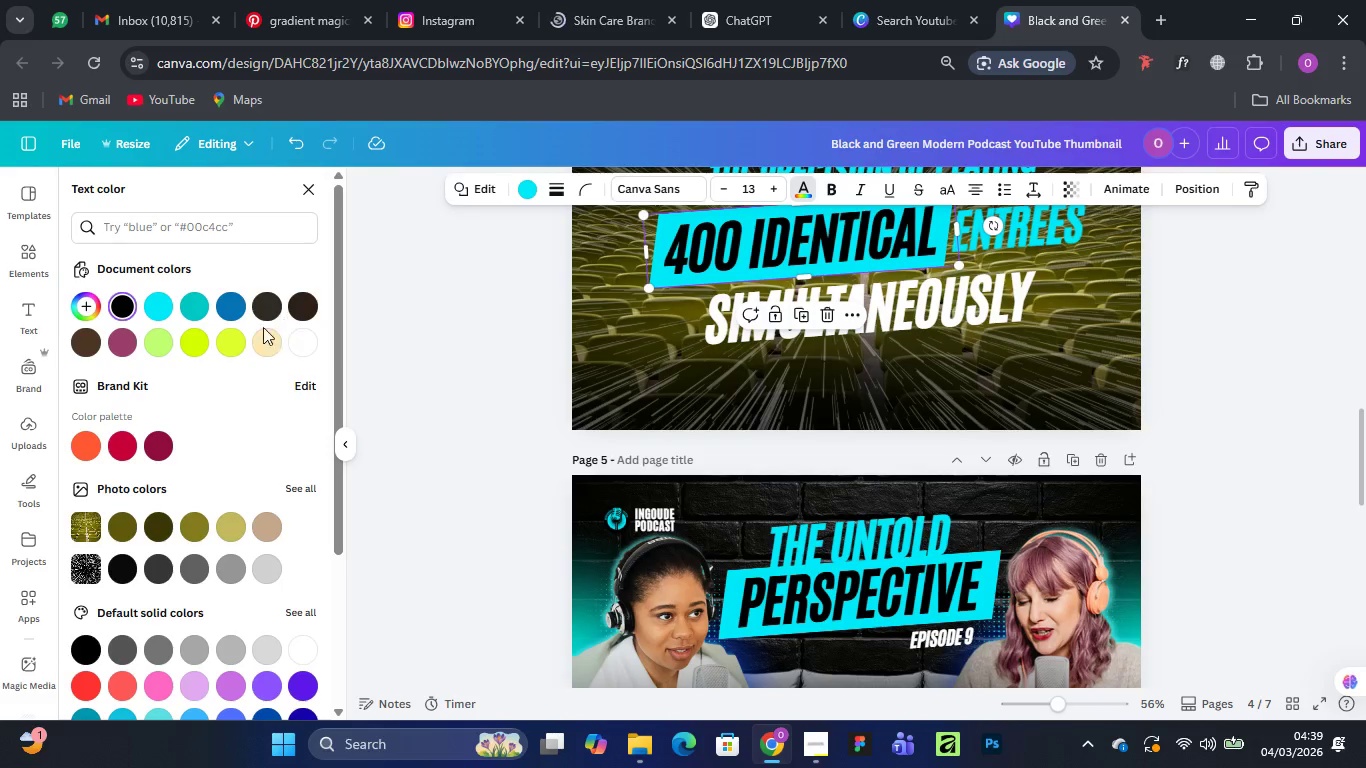 
mouse_move([193, 341])
 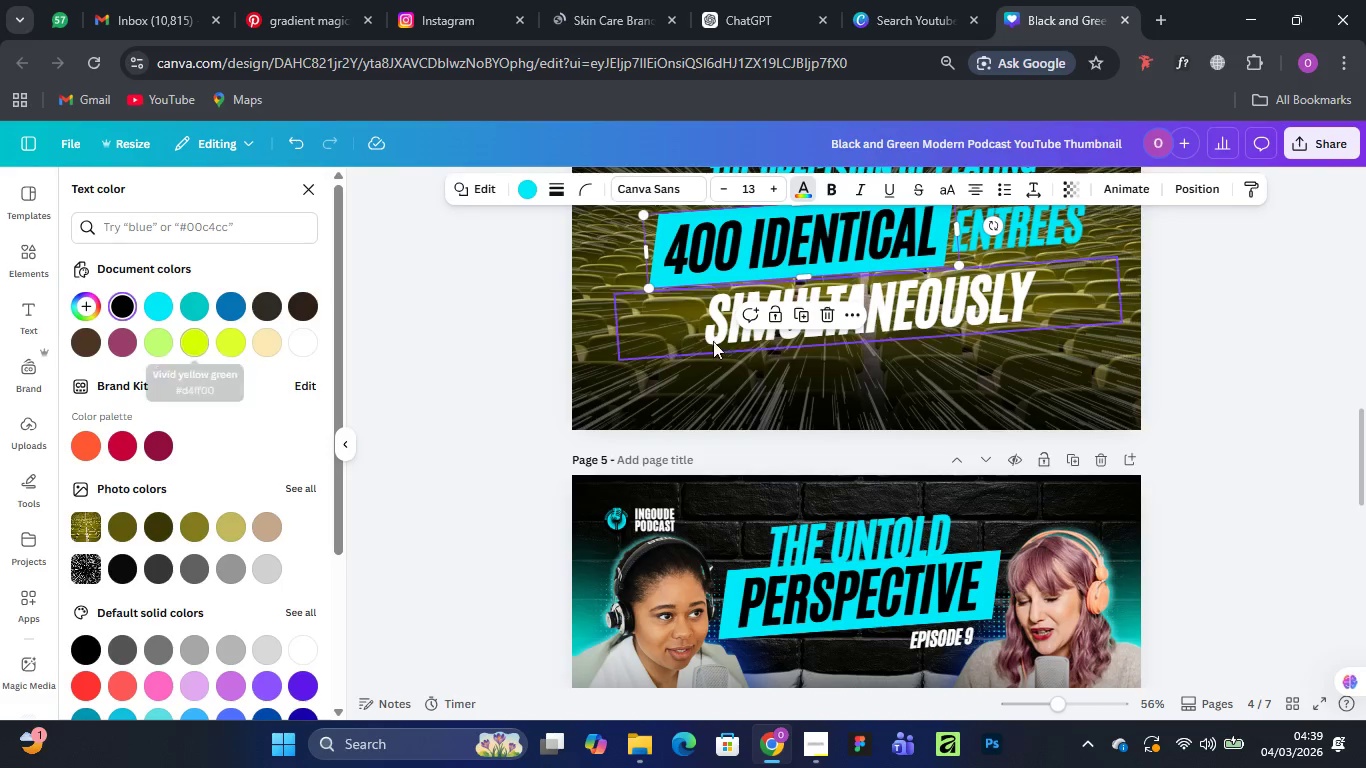 
scroll: coordinate [762, 350], scroll_direction: up, amount: 2.0
 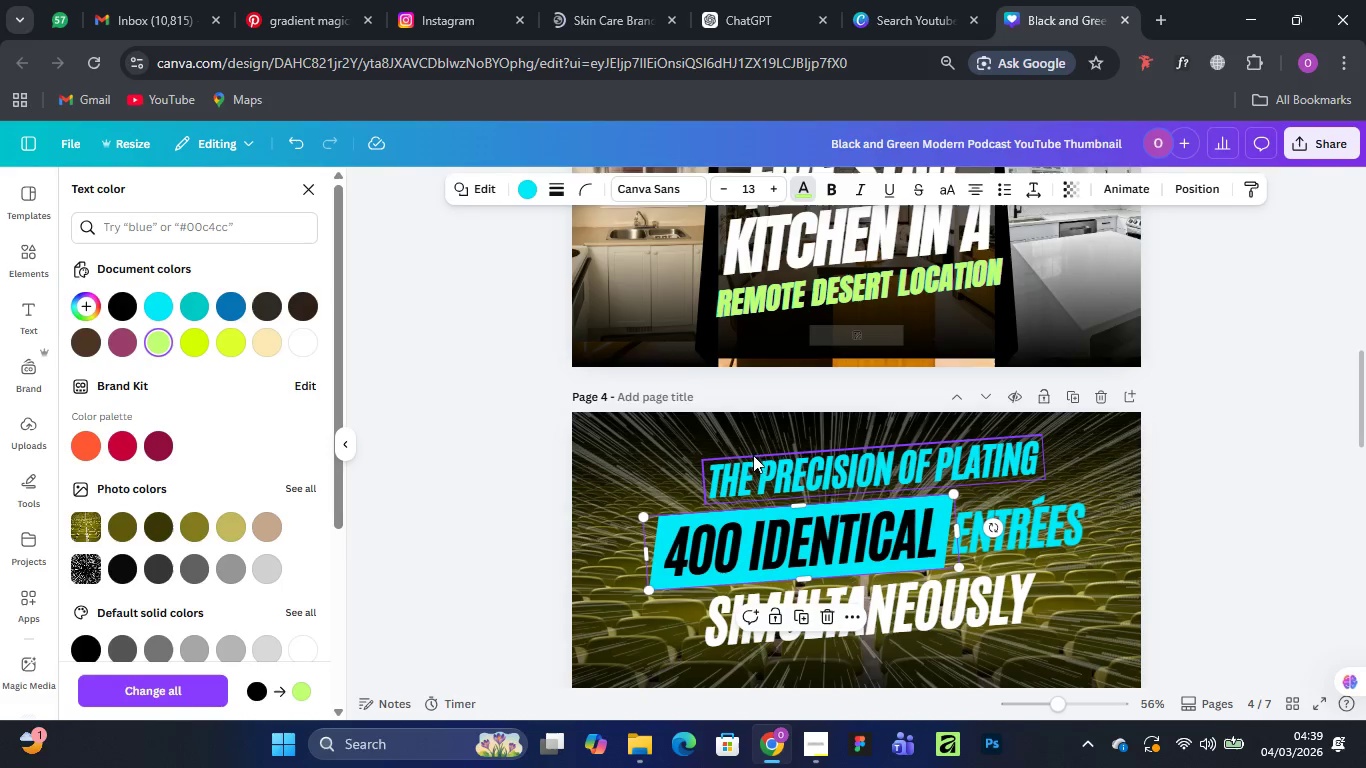 
wait(5.98)
 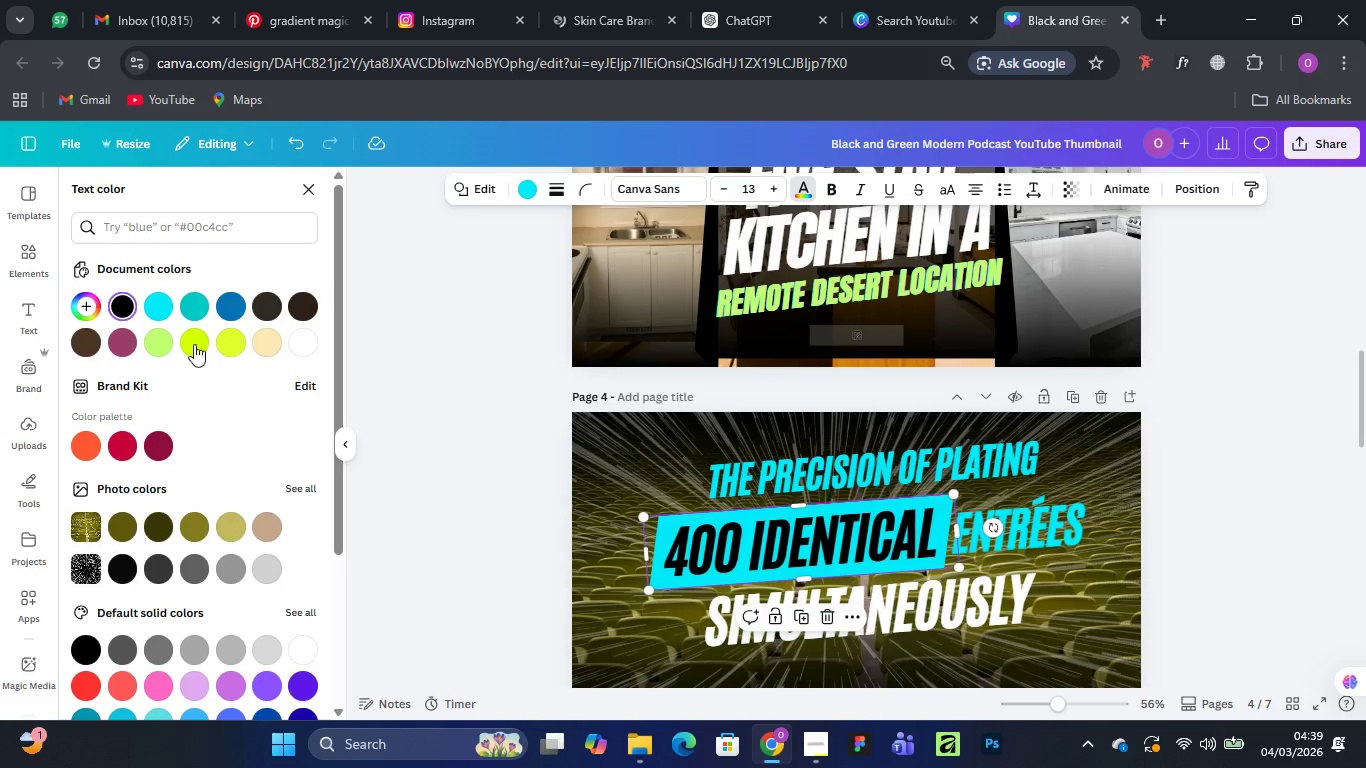 
left_click([527, 188])
 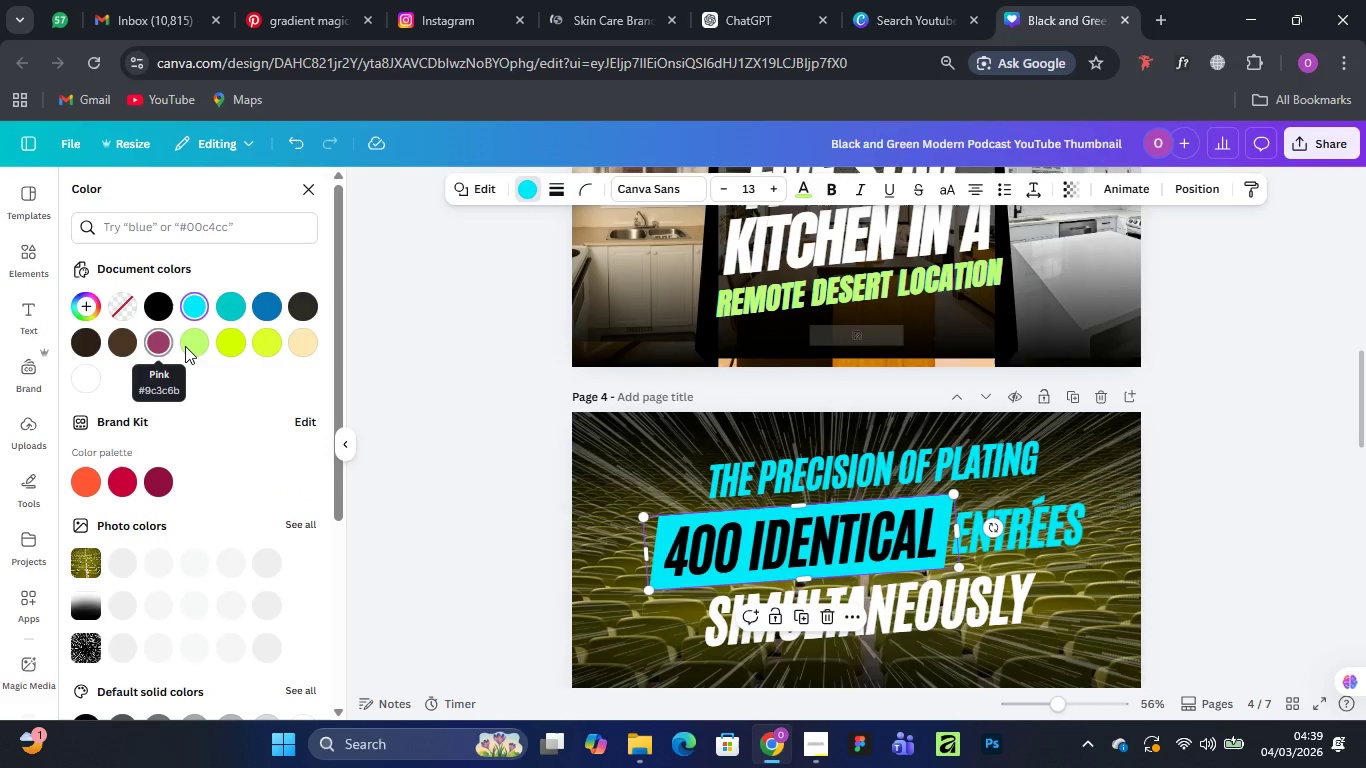 
left_click([202, 346])
 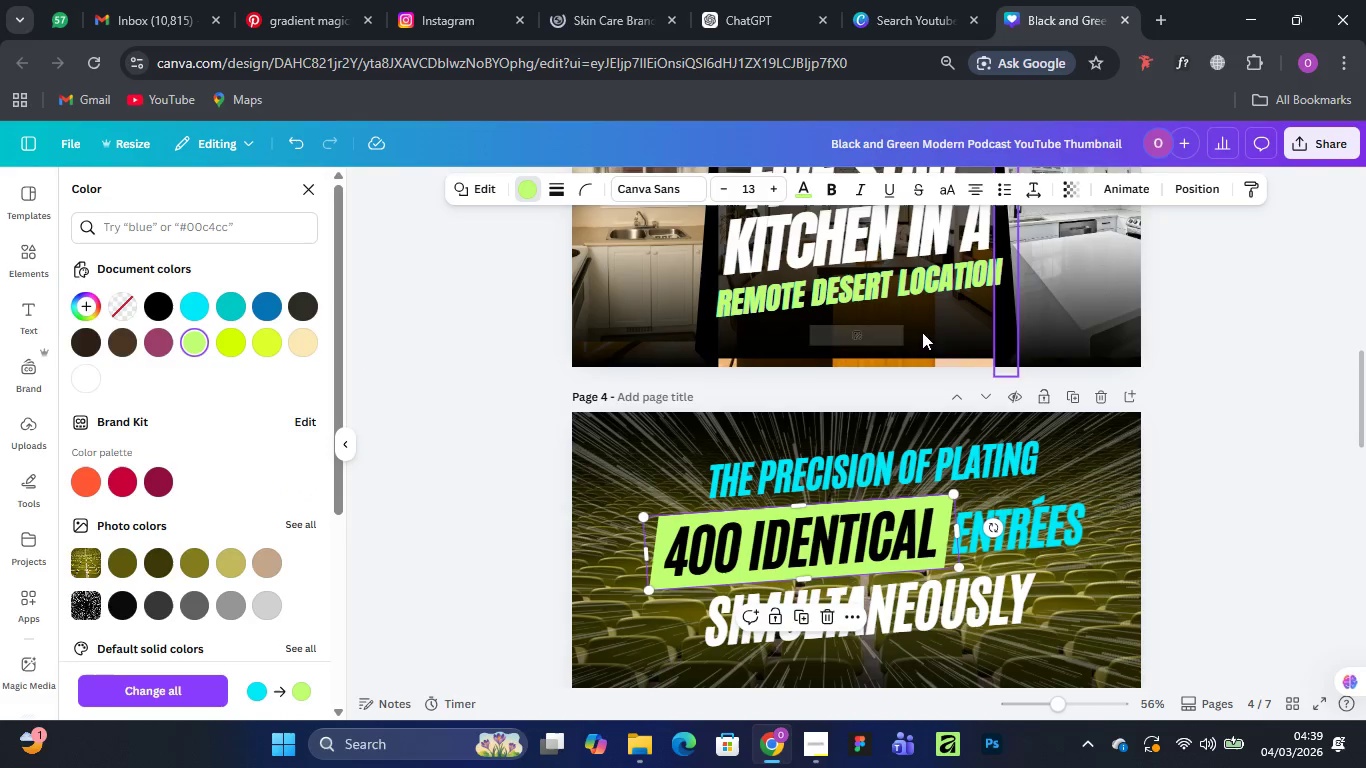 
wait(5.95)
 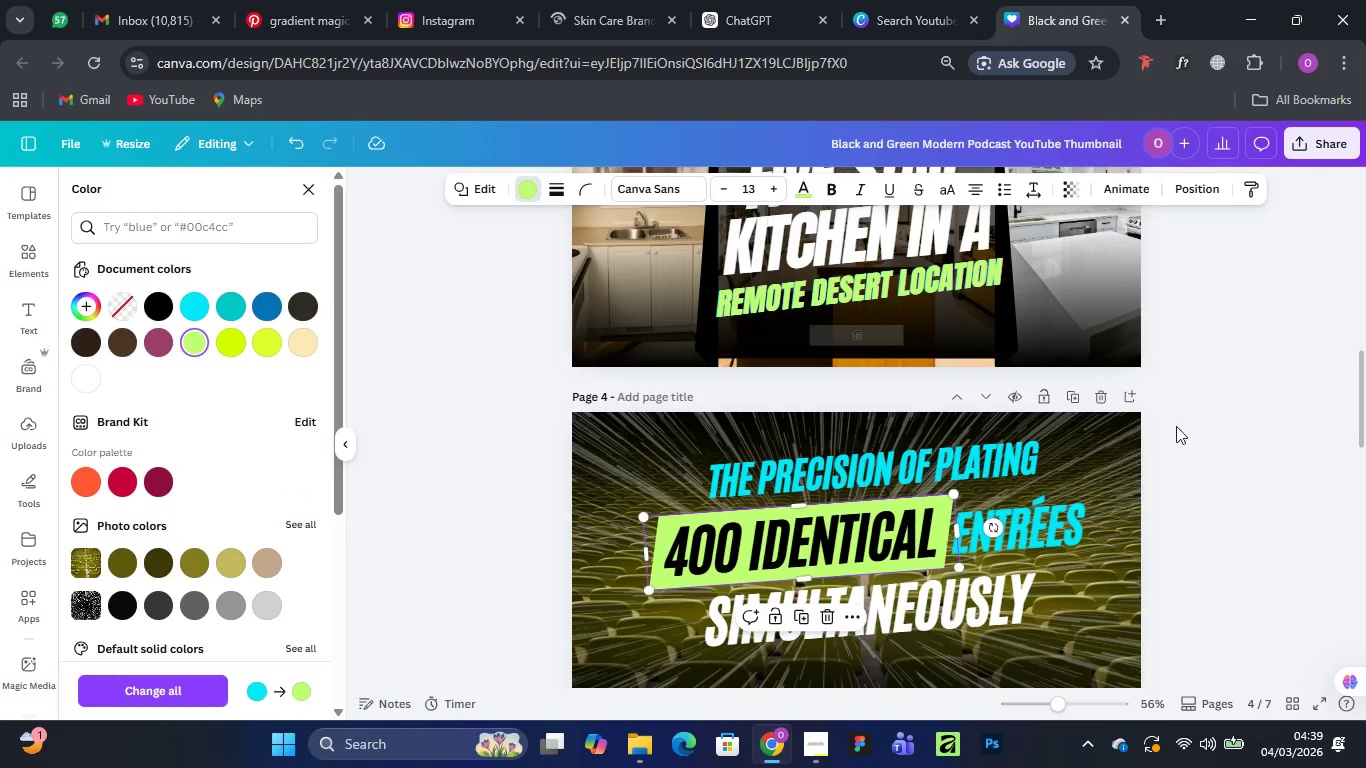 
left_click([754, 304])
 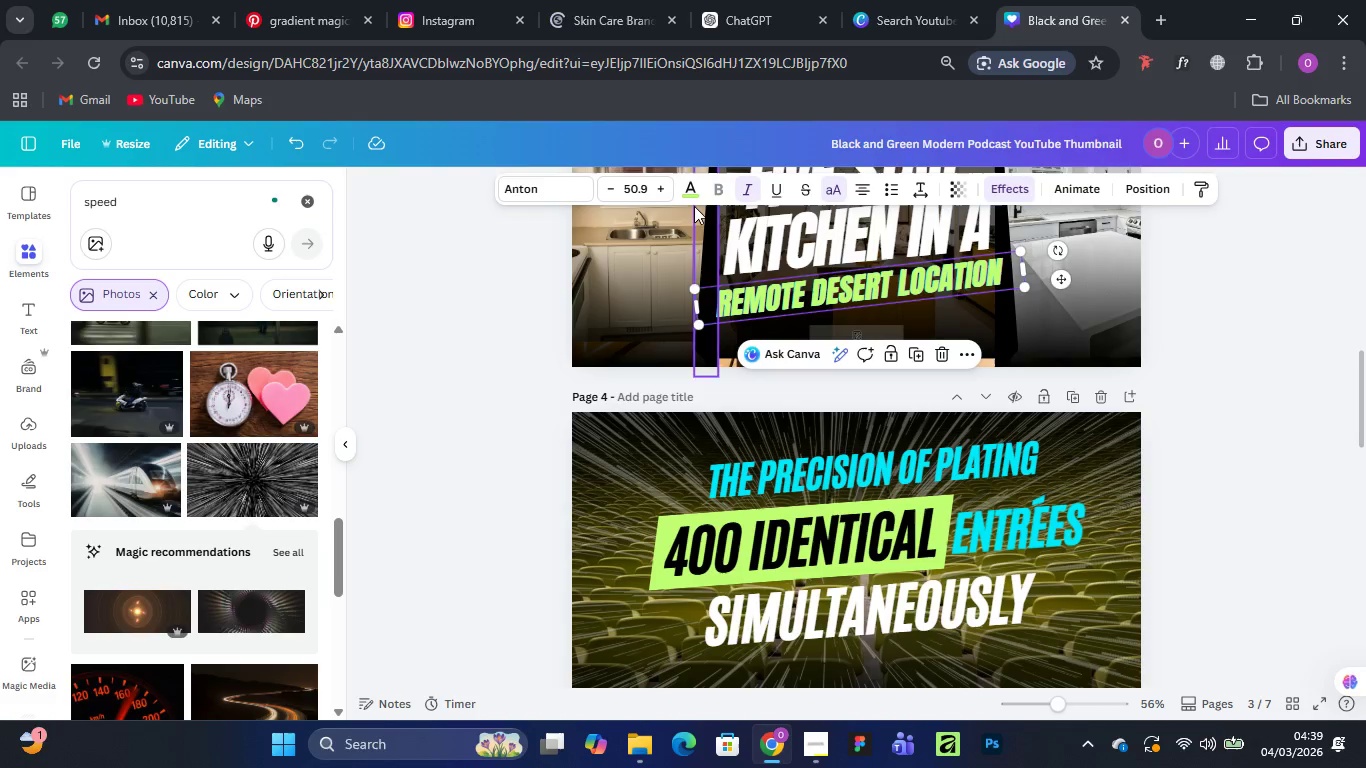 
left_click([690, 194])
 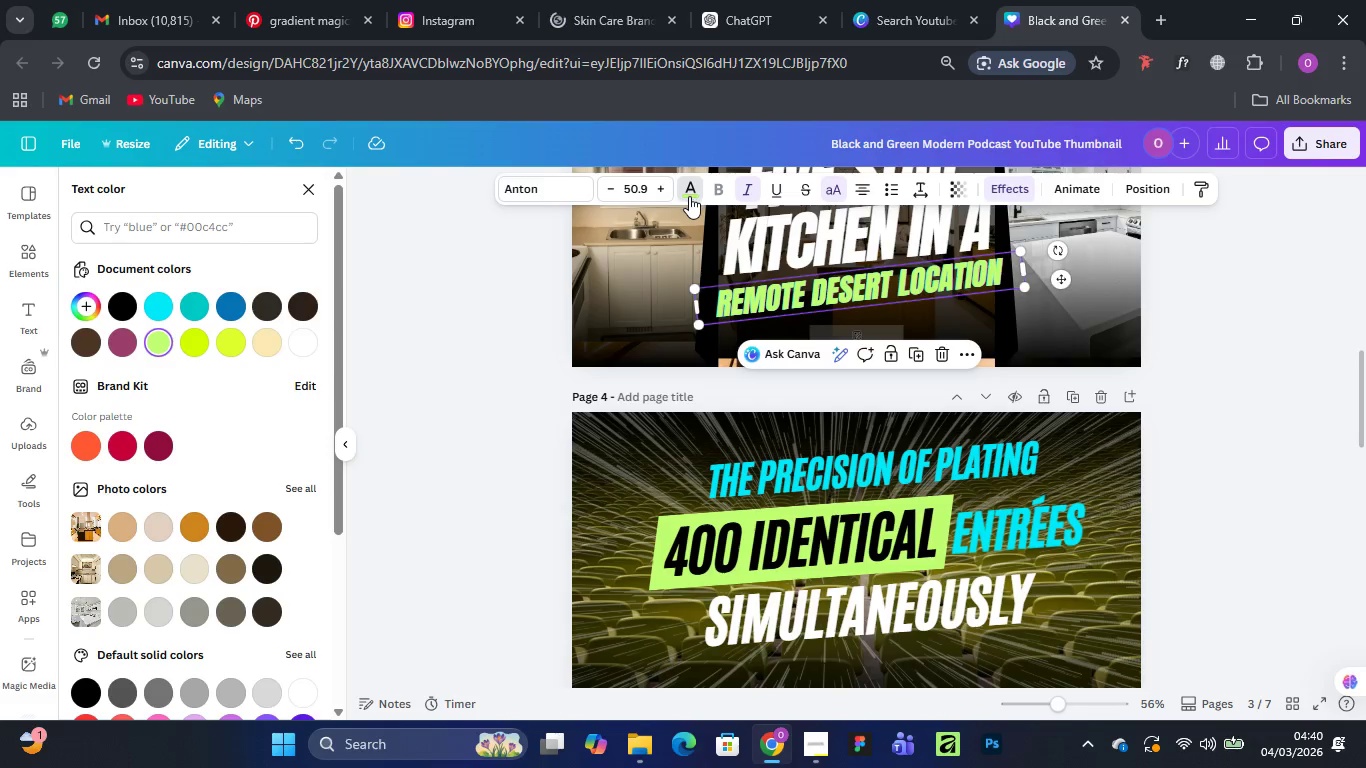 
left_click([947, 459])
 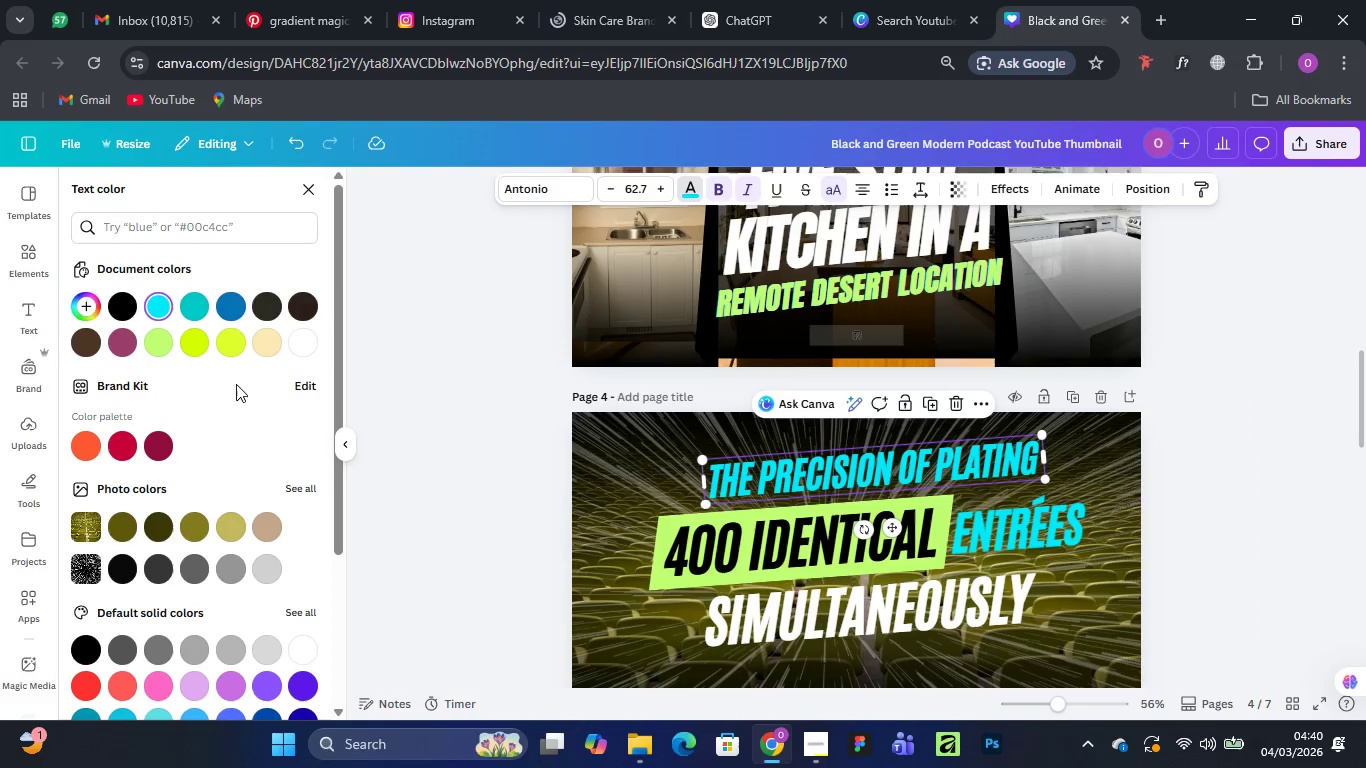 
left_click([301, 345])
 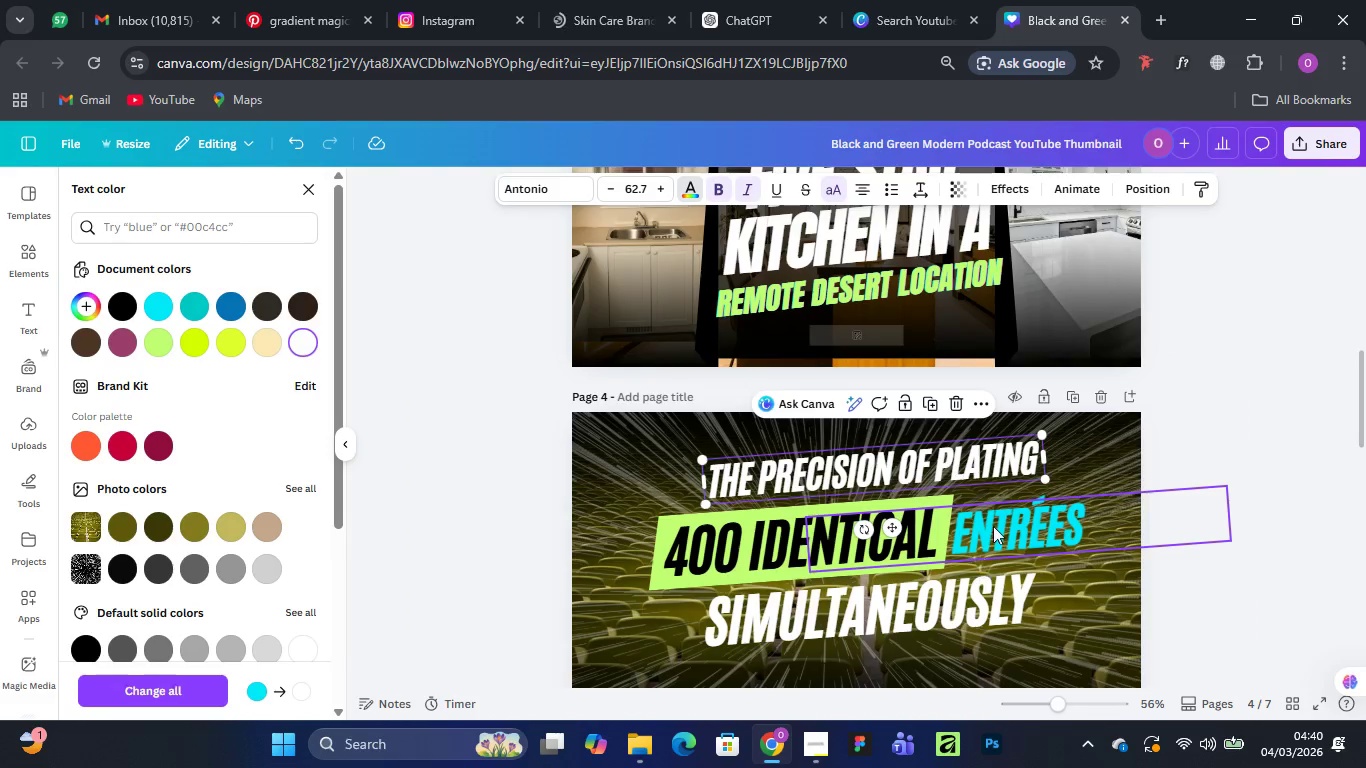 
left_click([993, 526])
 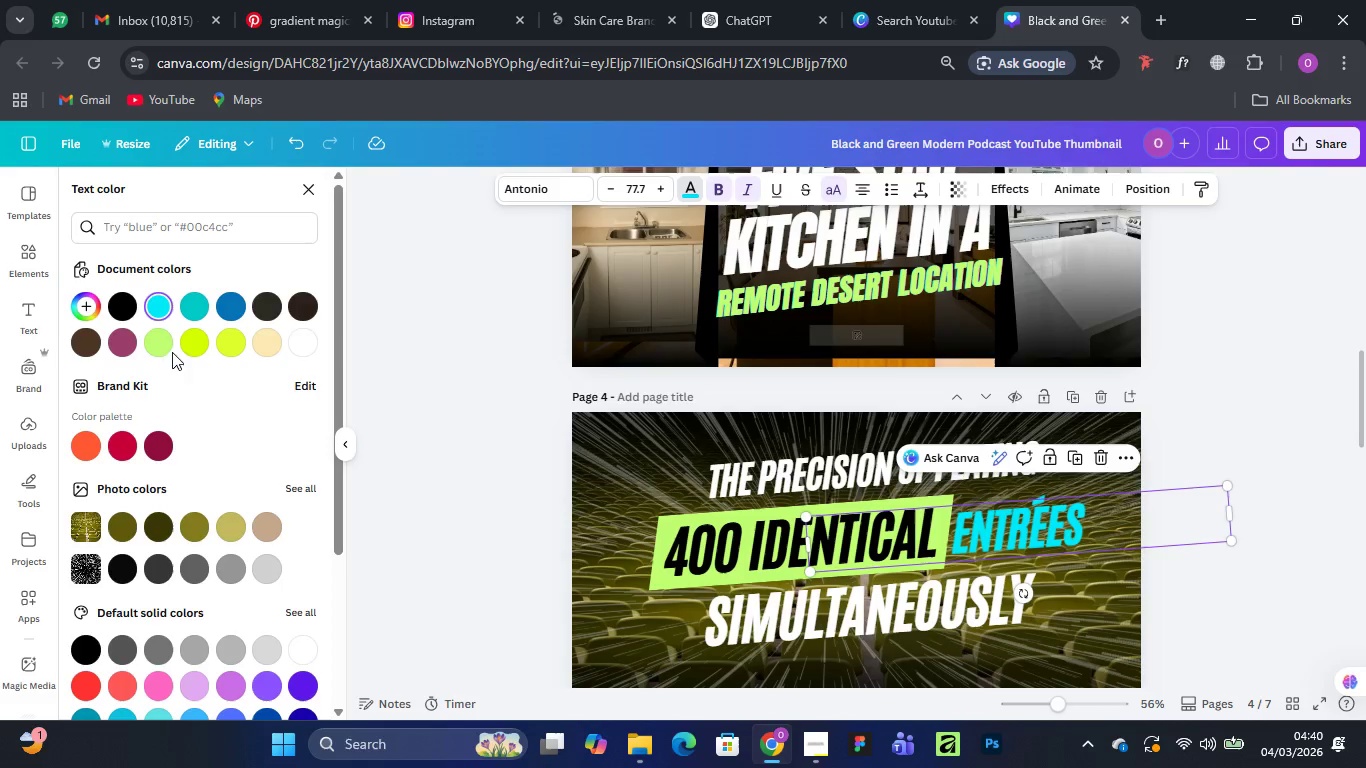 
left_click([160, 346])
 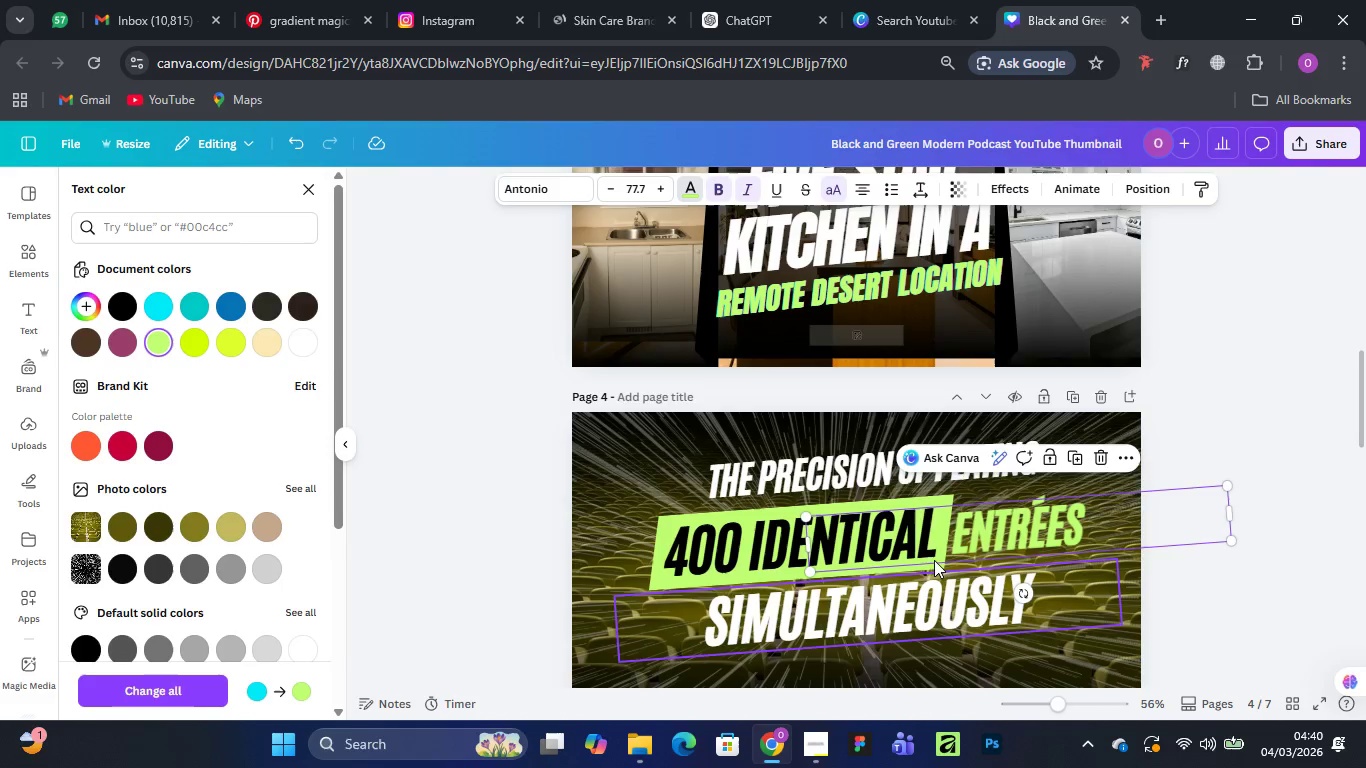 
wait(6.11)
 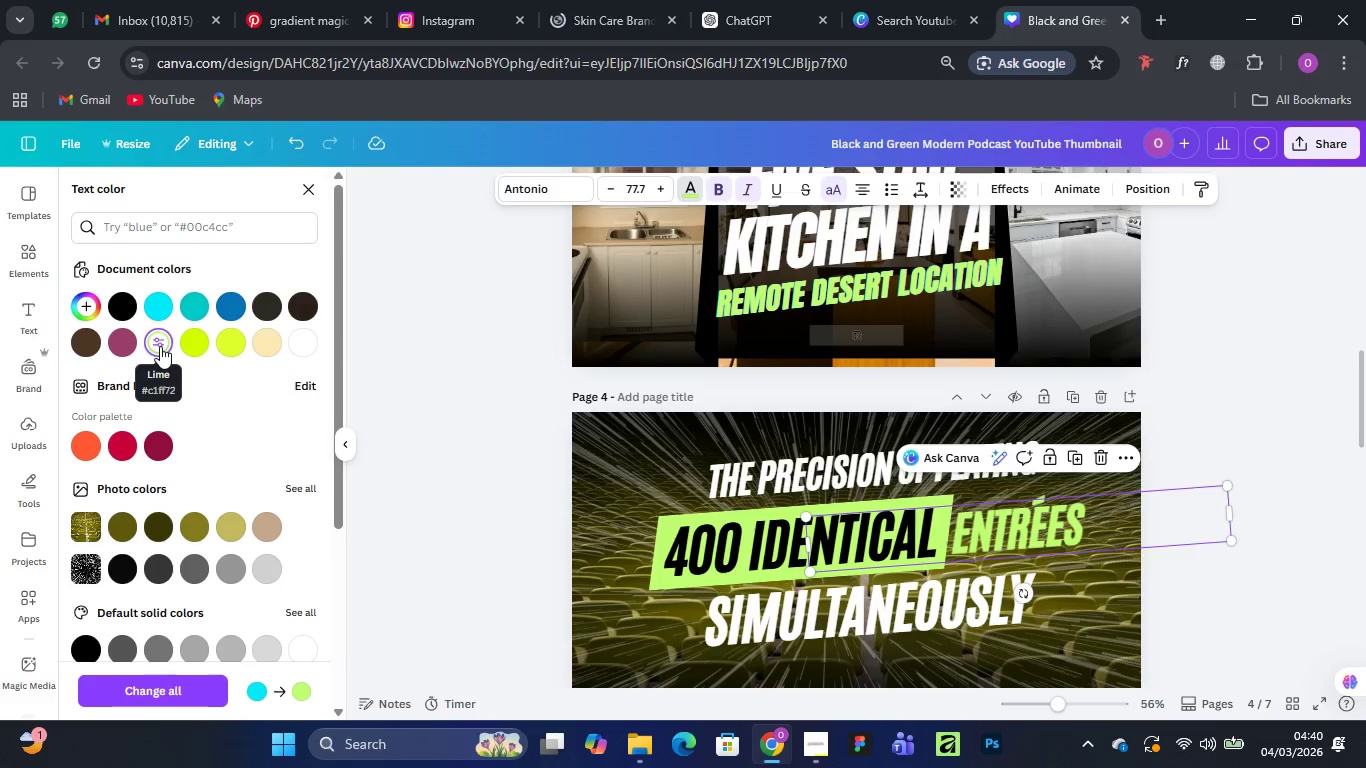 
scroll: coordinate [865, 372], scroll_direction: up, amount: 2.0
 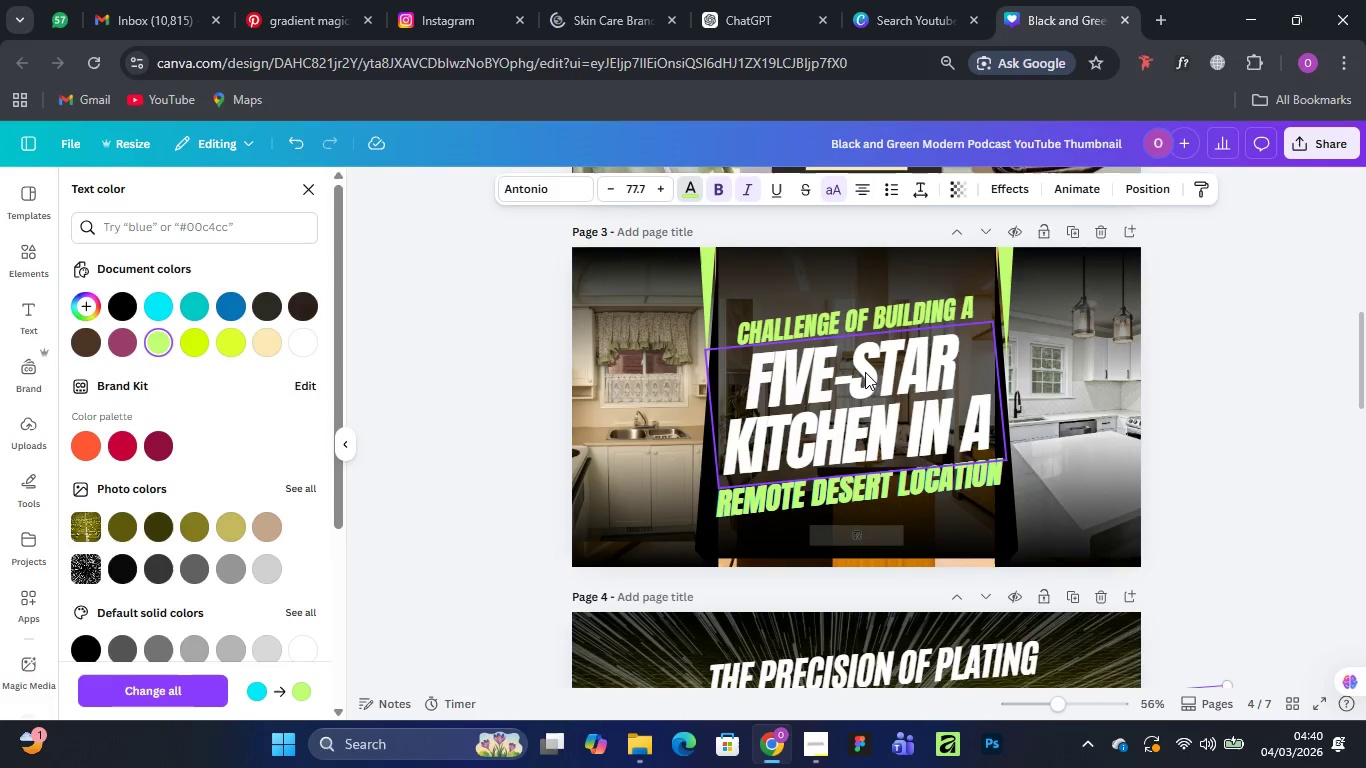 
scroll: coordinate [865, 372], scroll_direction: down, amount: 3.0
 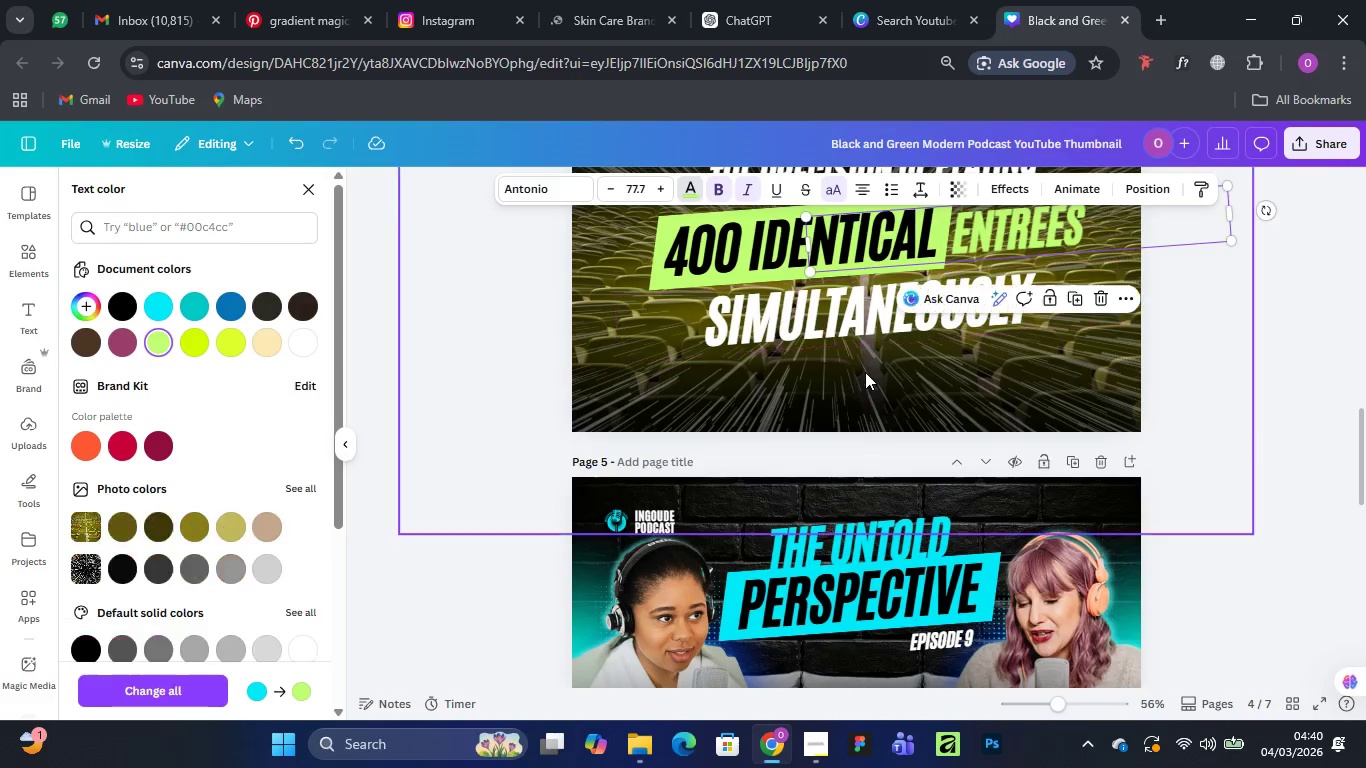 
scroll: coordinate [865, 372], scroll_direction: up, amount: 1.0
 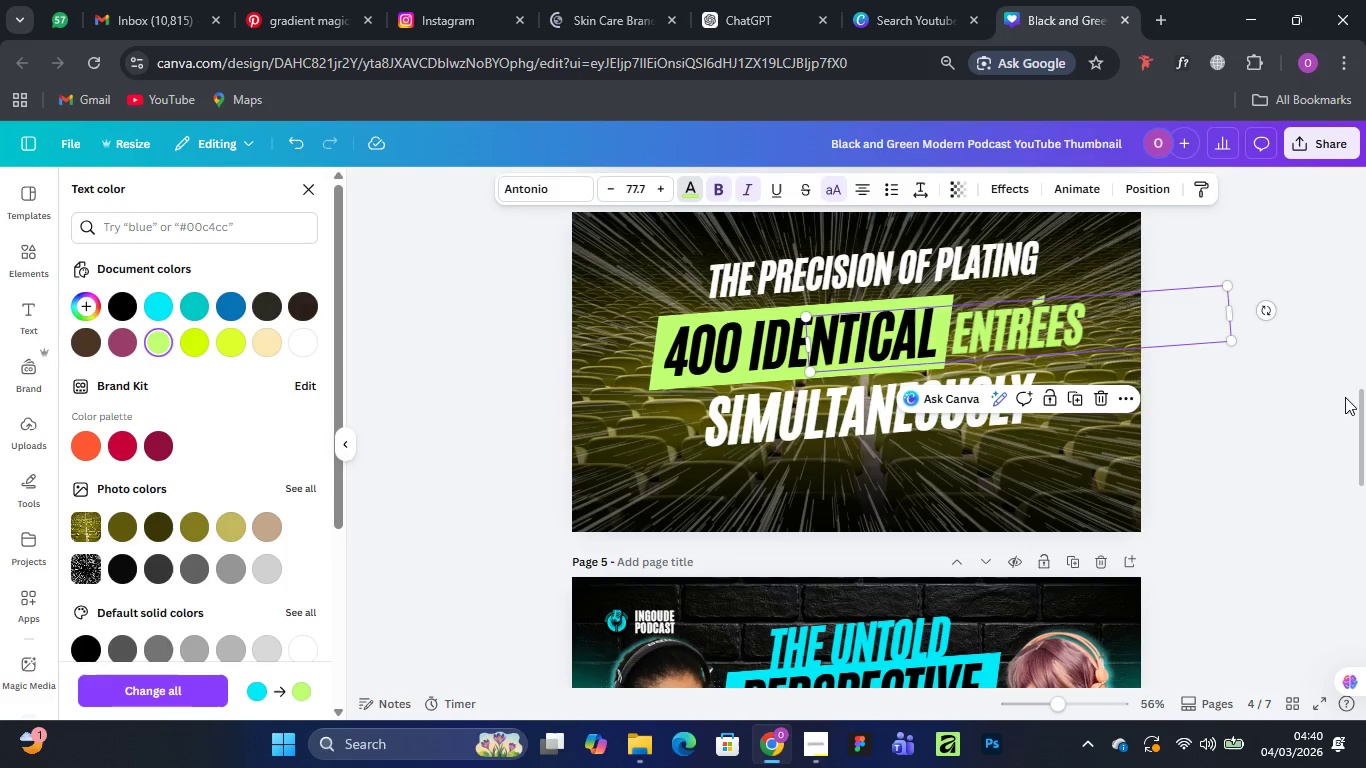 
left_click([1326, 417])
 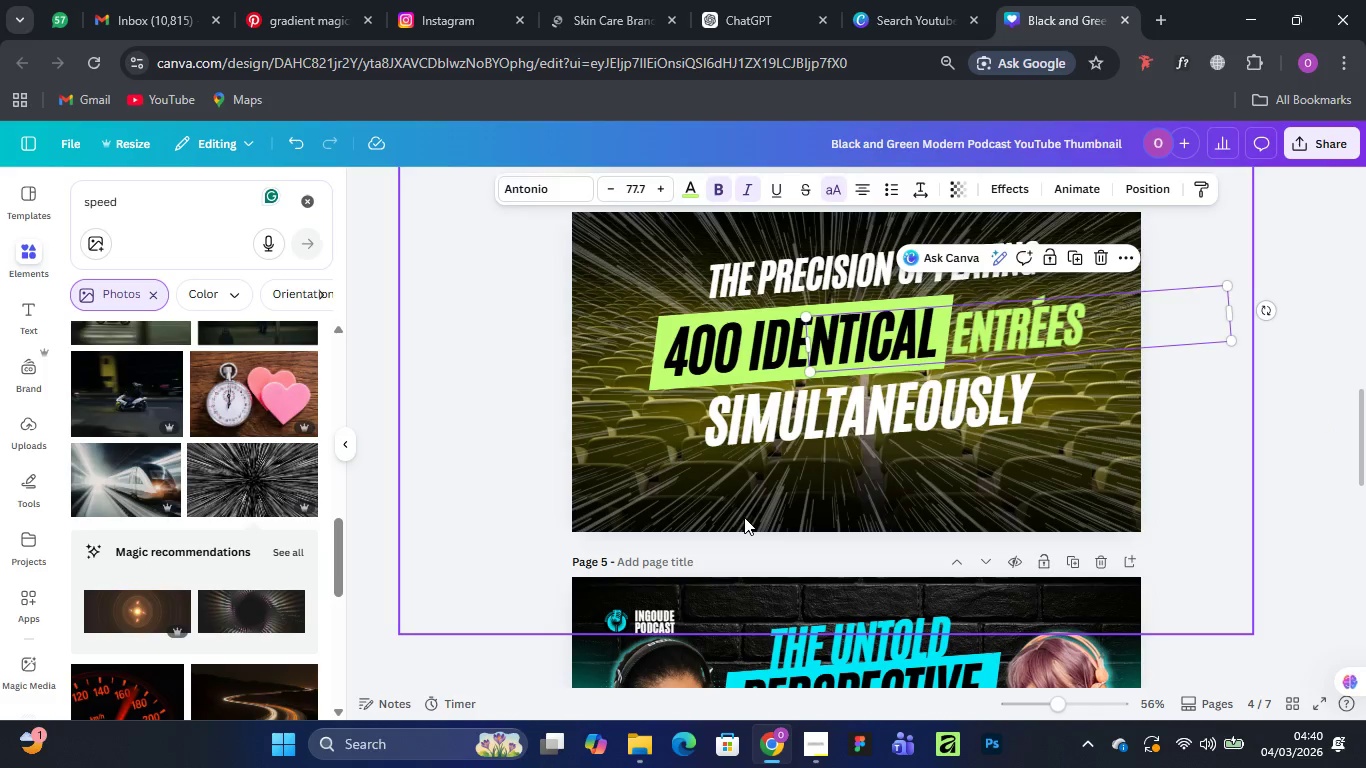 
scroll: coordinate [944, 512], scroll_direction: down, amount: 4.0
 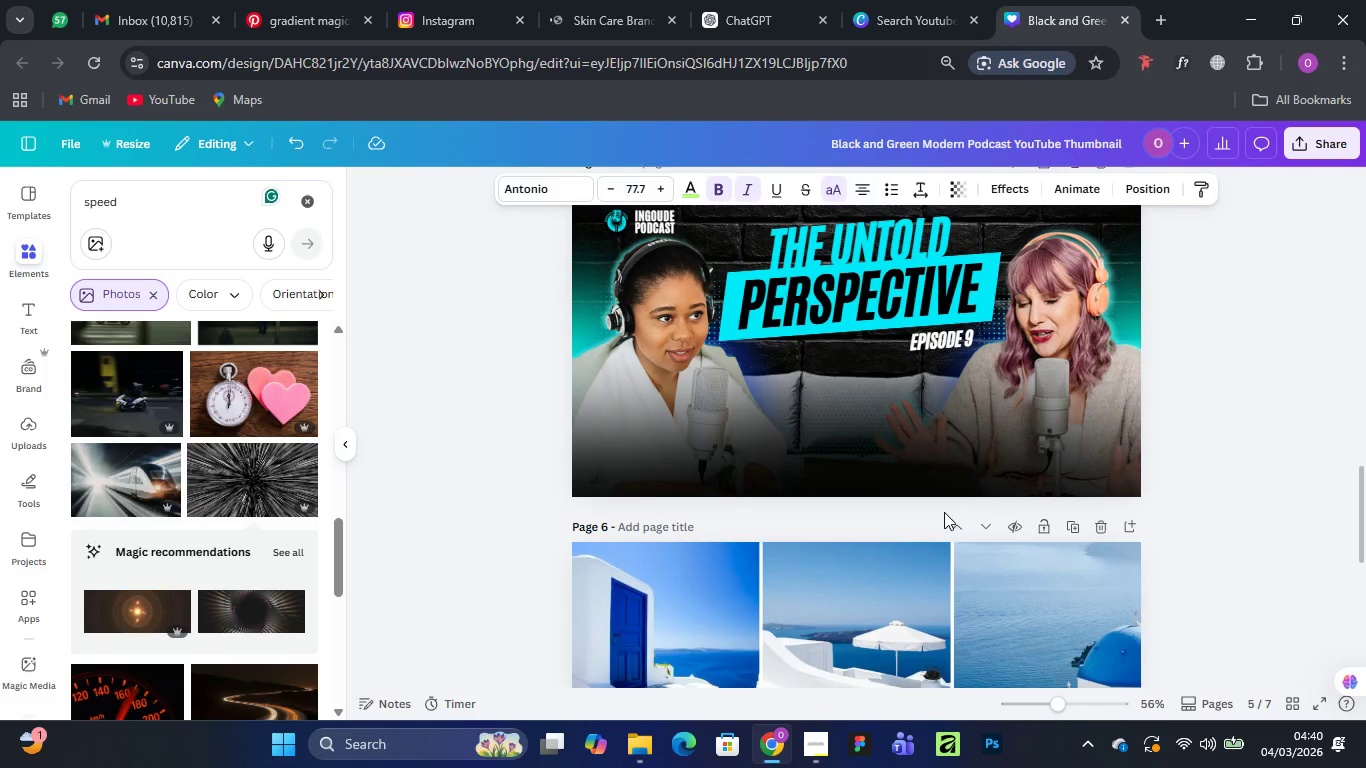 
scroll: coordinate [944, 512], scroll_direction: up, amount: 2.0
 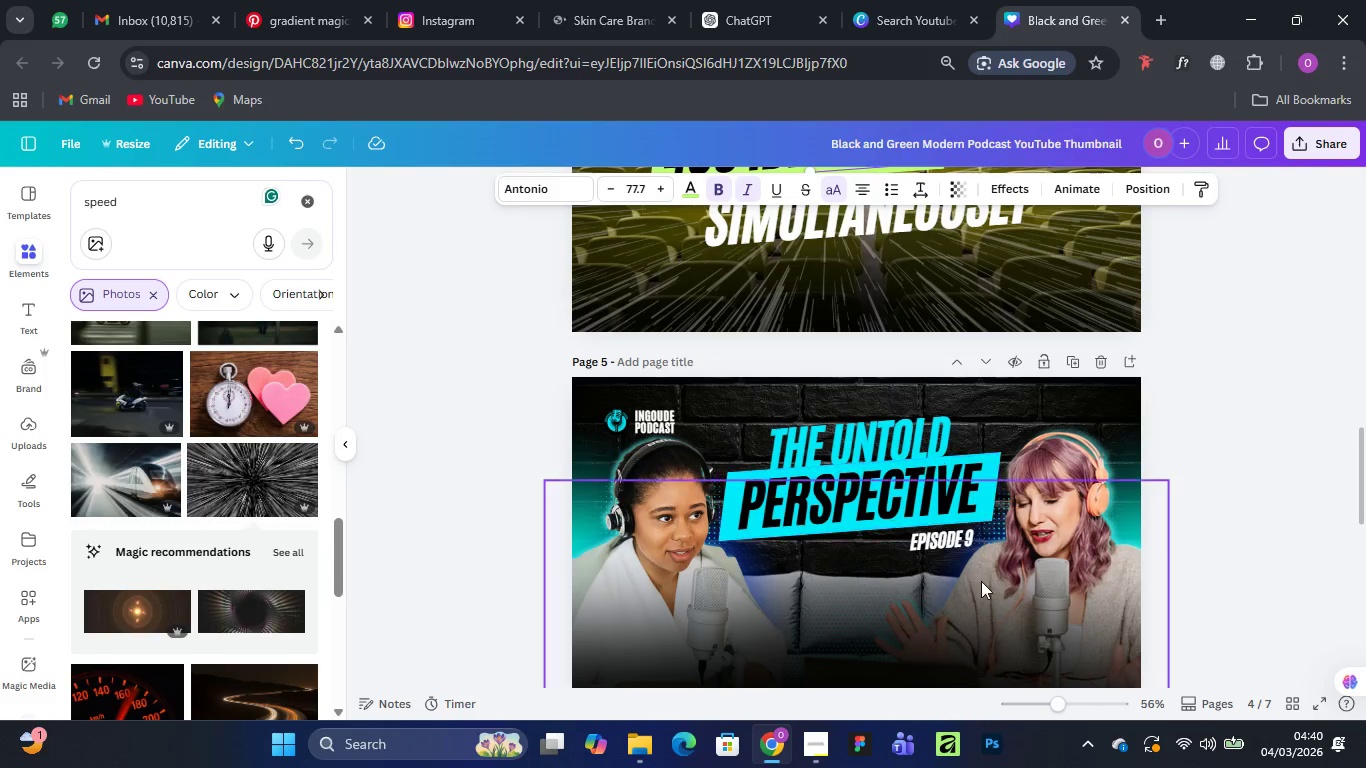 
left_click([981, 590])
 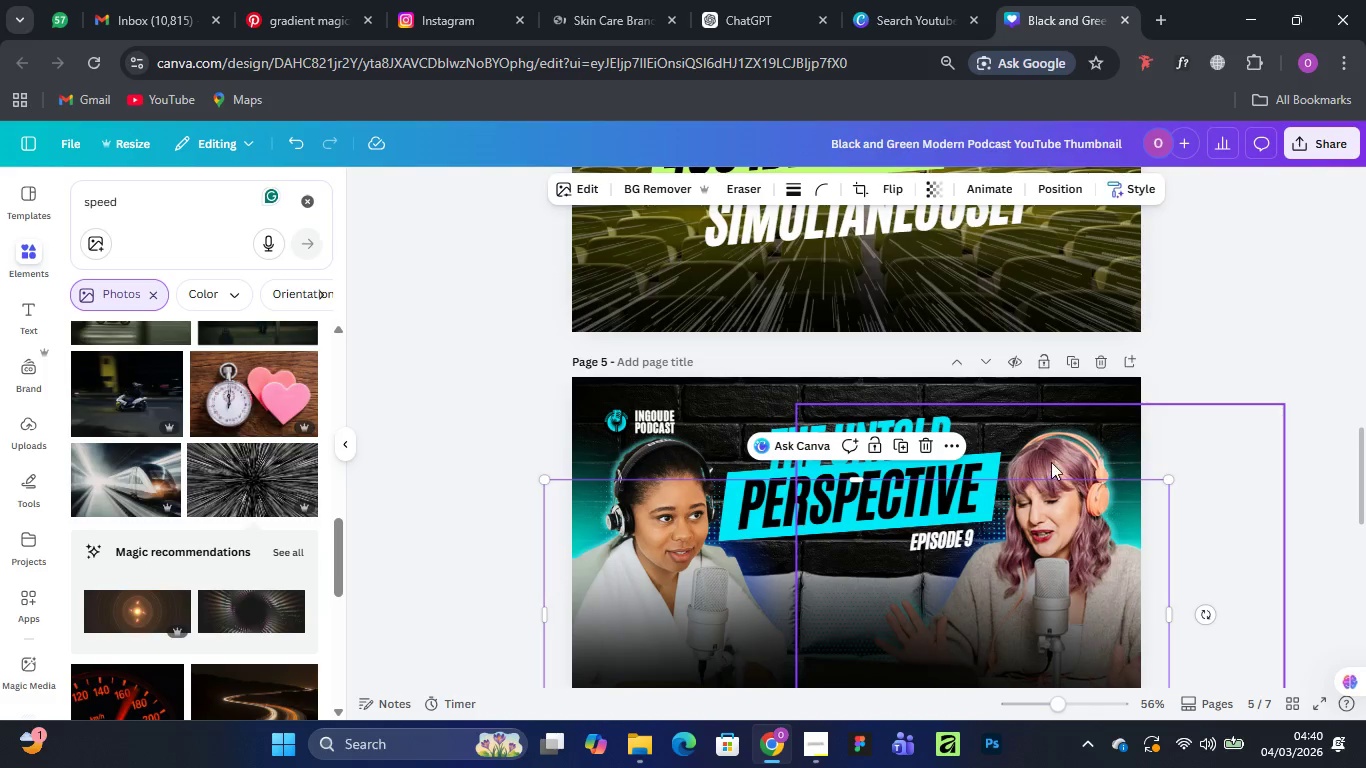 
left_click([1059, 192])
 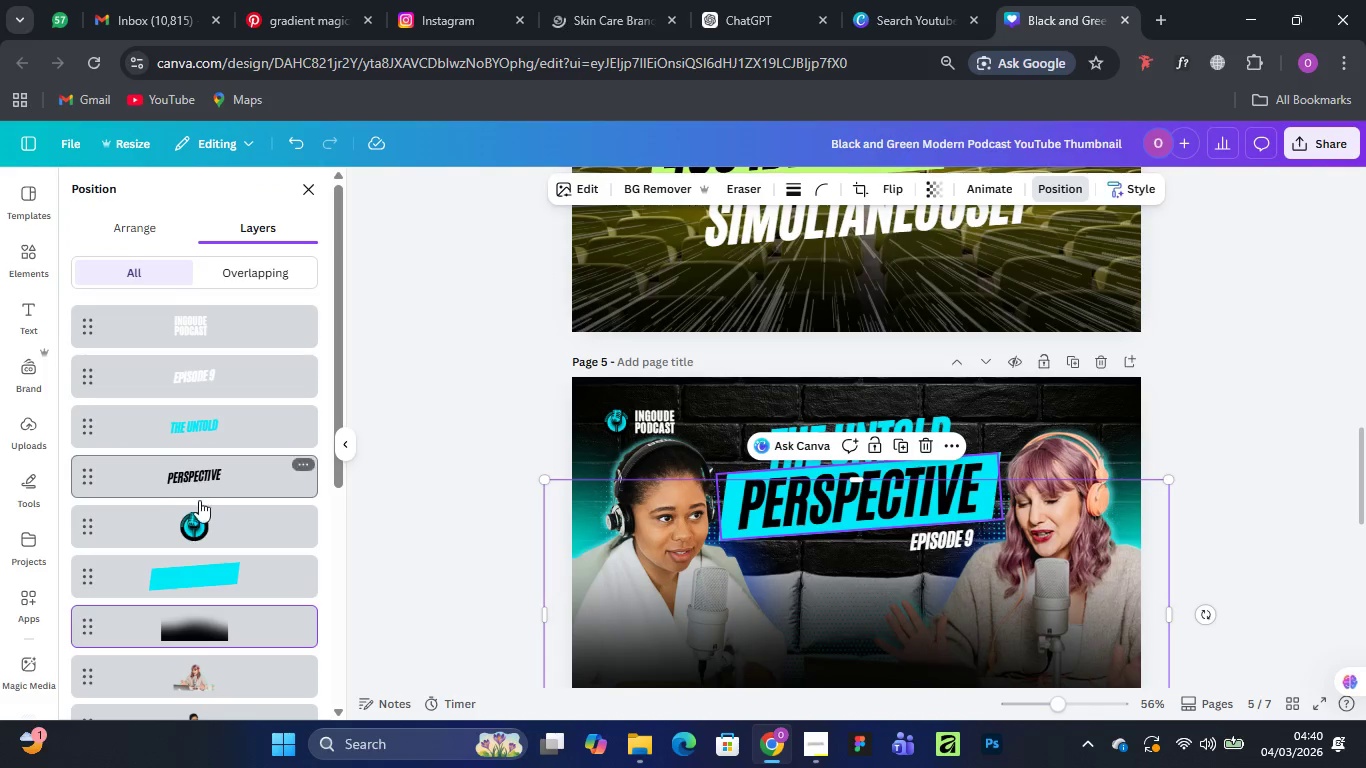 
scroll: coordinate [204, 589], scroll_direction: down, amount: 3.0
 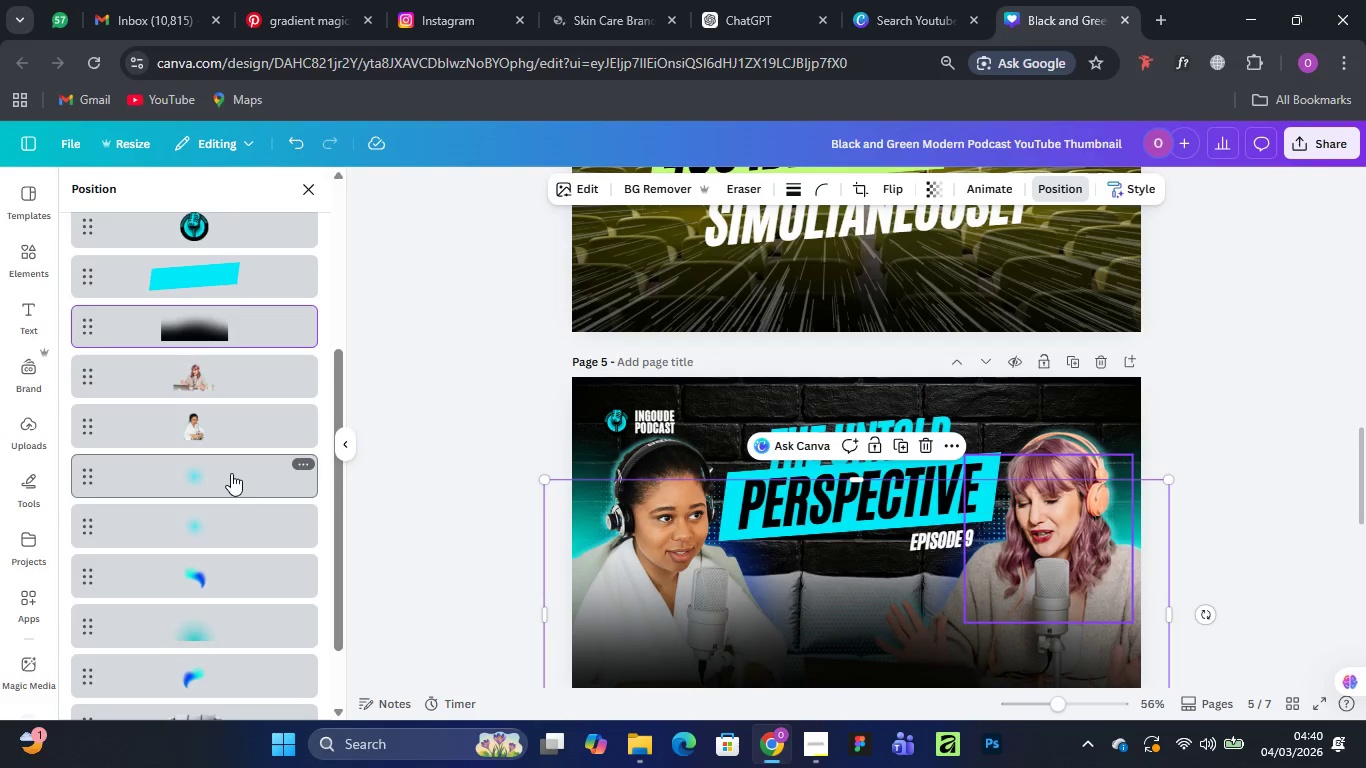 
left_click([231, 473])
 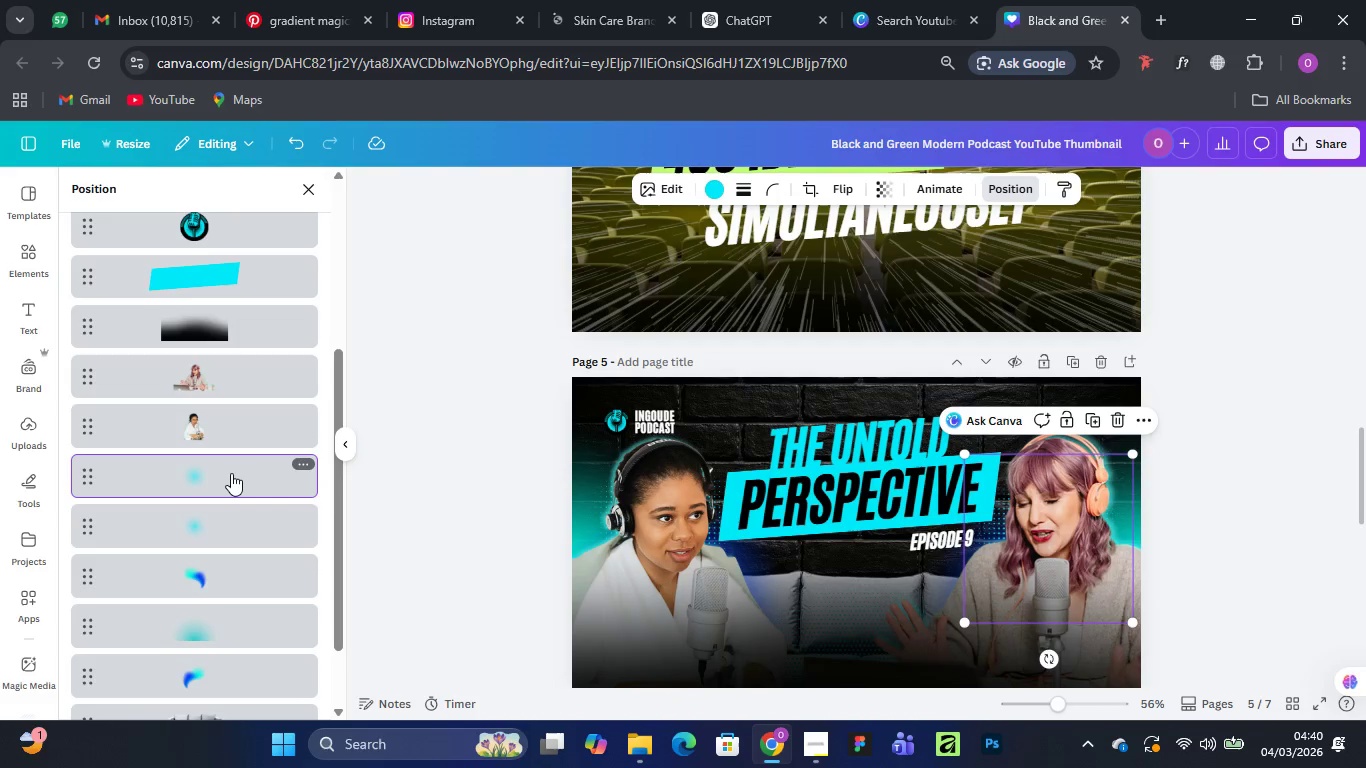 
hold_key(key=ControlLeft, duration=1.5)
left_click([231, 535])
 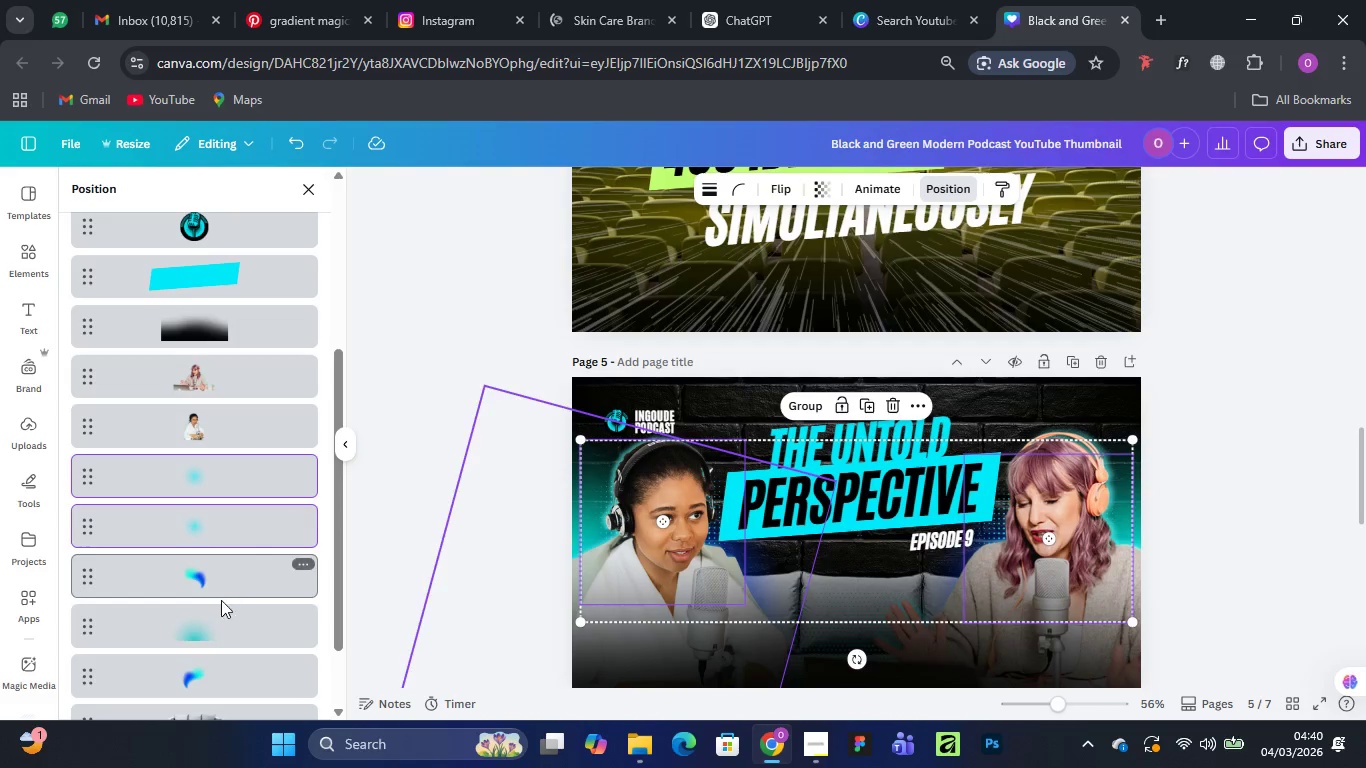 
hold_key(key=ControlLeft, duration=1.52)
left_click([221, 620])
 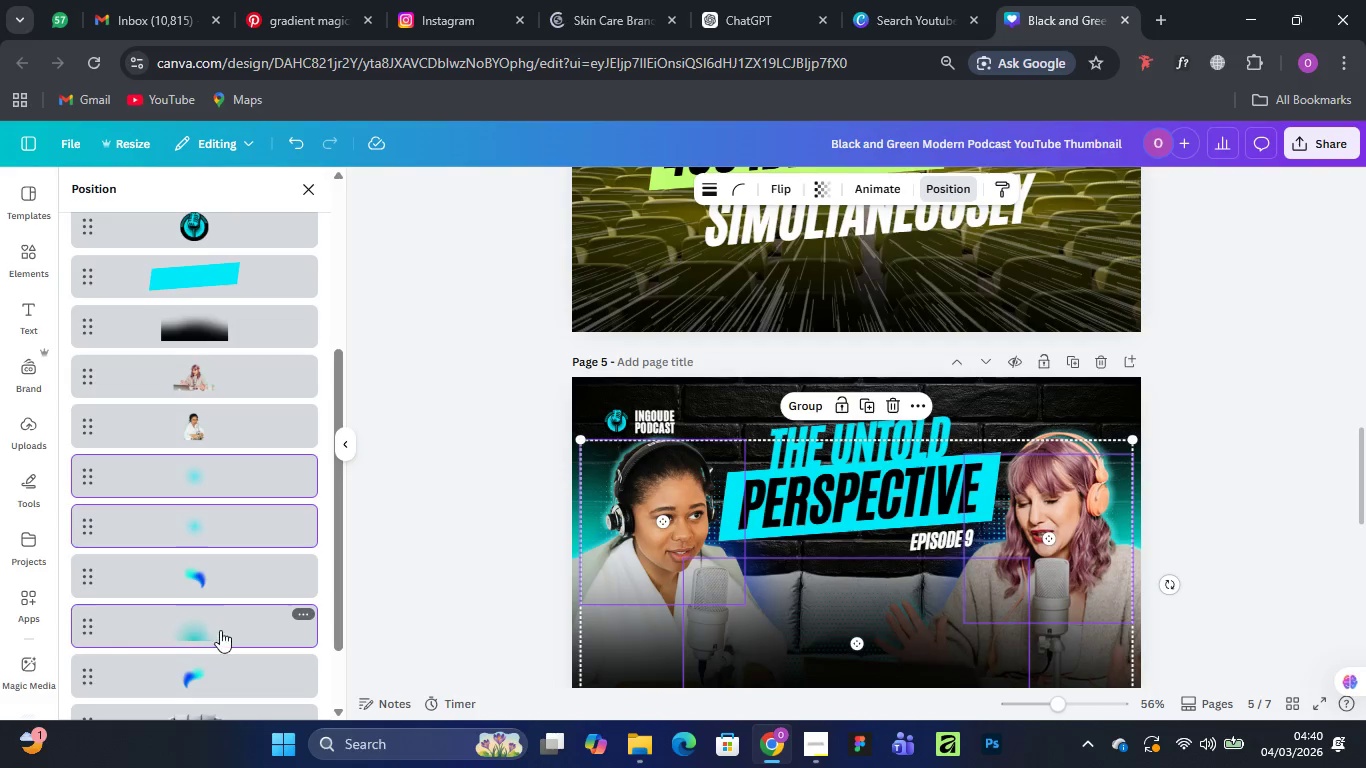 
hold_key(key=ControlLeft, duration=1.52)
left_click([219, 673])
 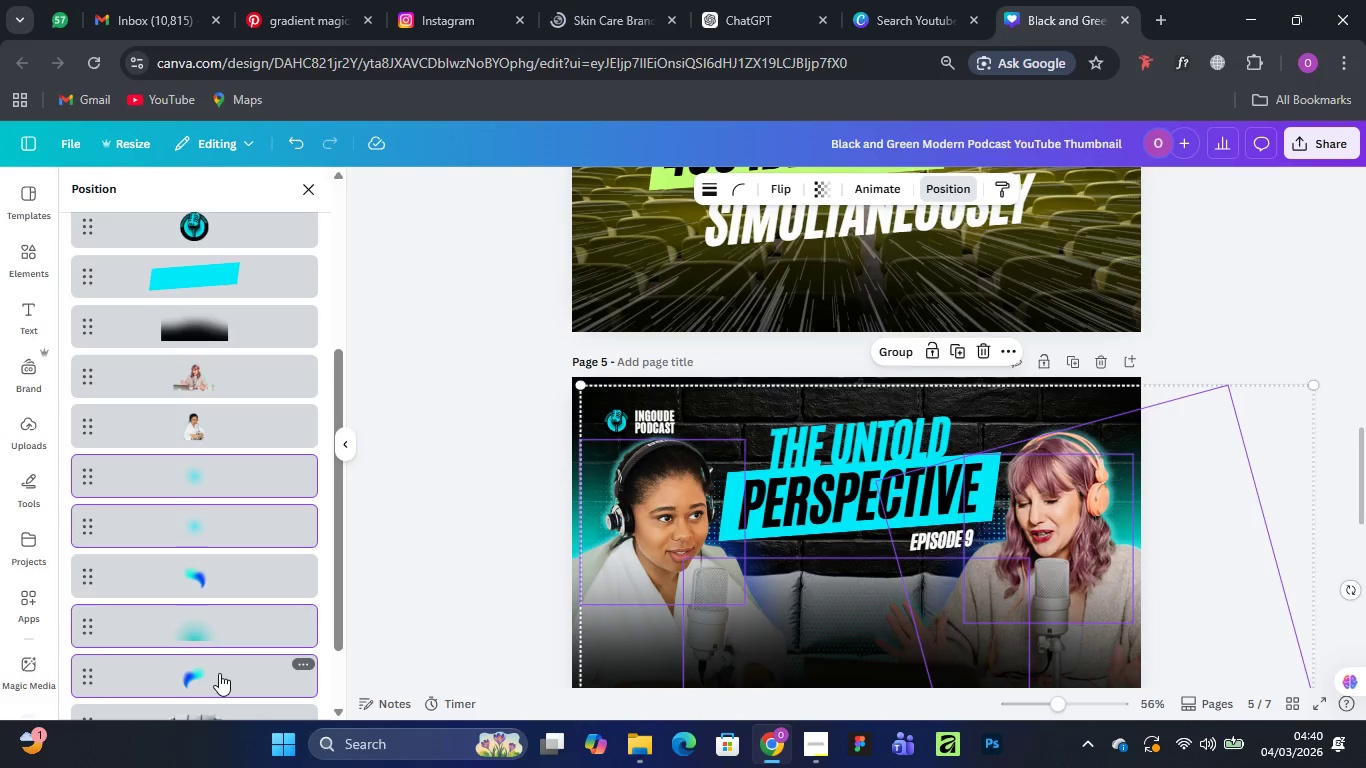 
hold_key(key=ControlLeft, duration=0.5)
scroll: coordinate [217, 602], scroll_direction: down, amount: 2.0
 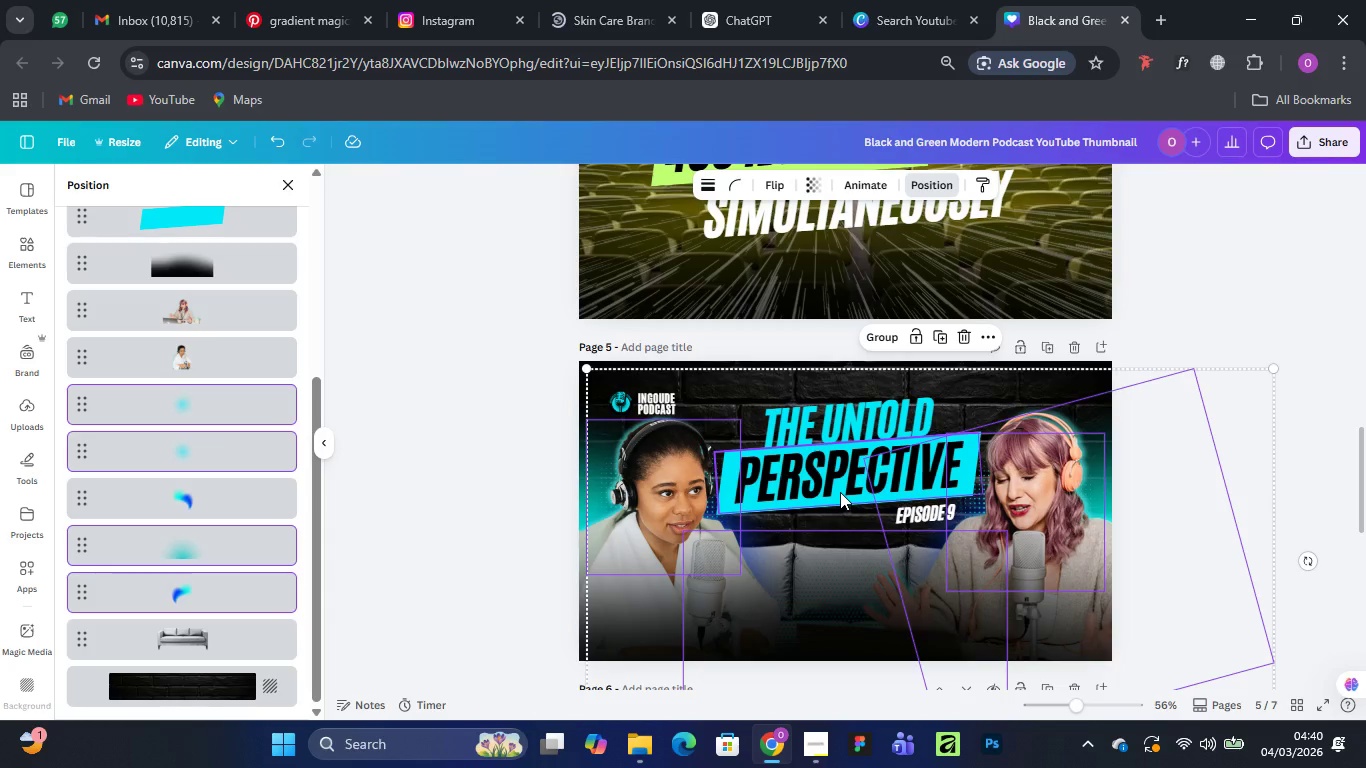 
key(Control+C)
 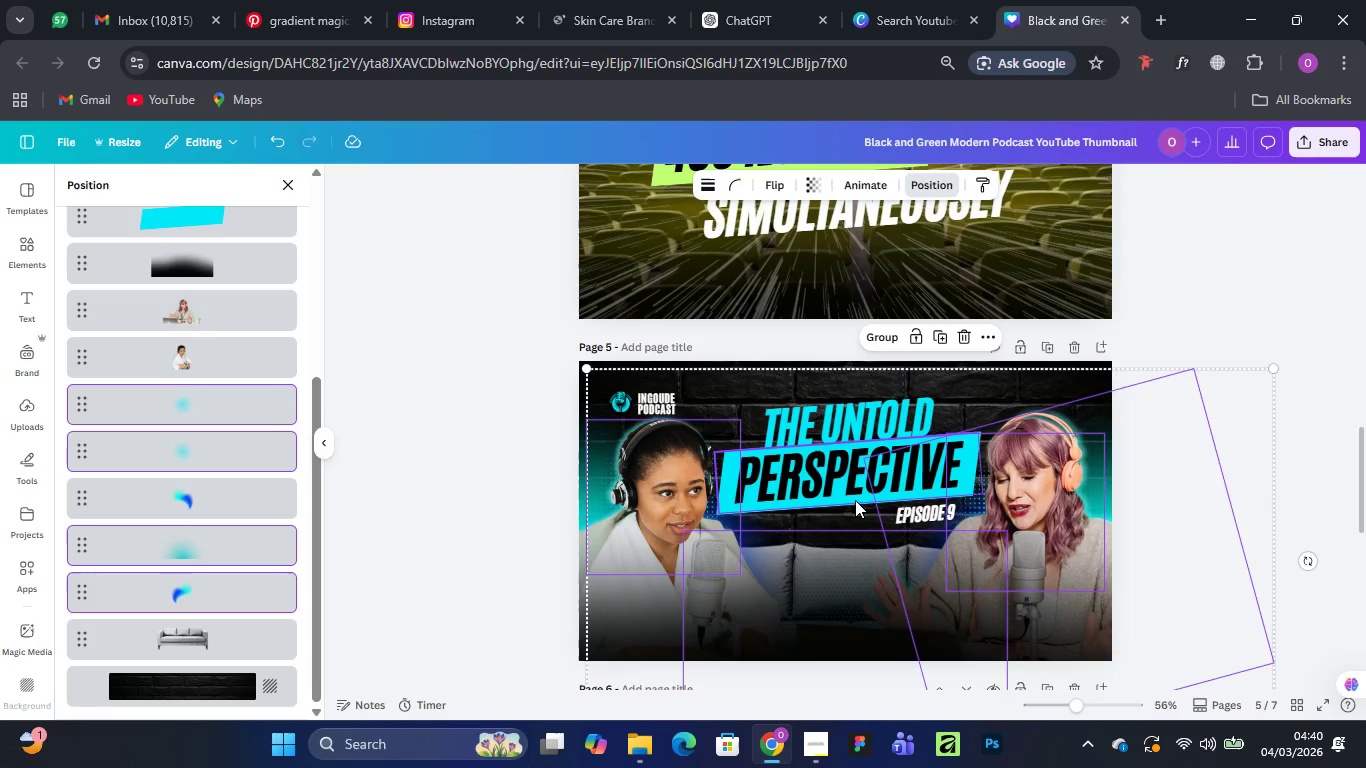 
key(Control+C)
 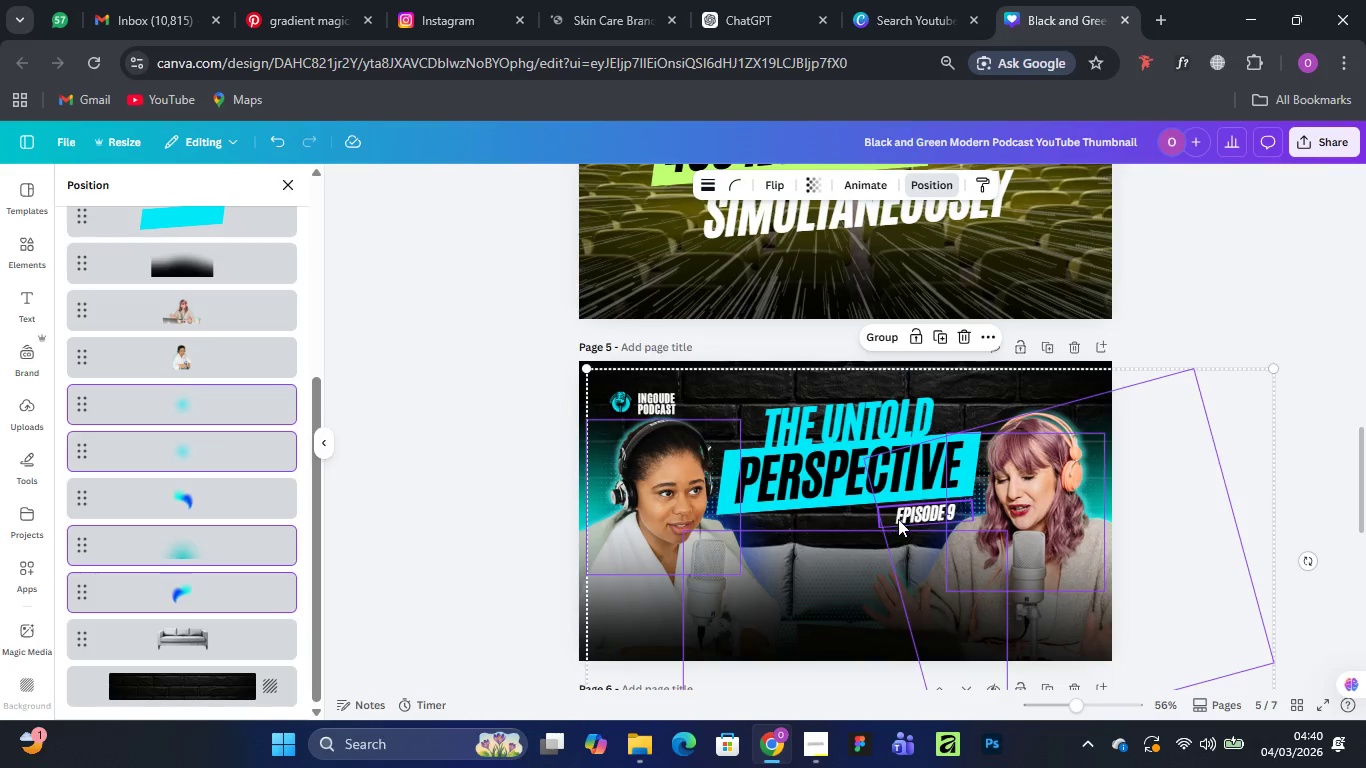 
scroll: coordinate [899, 518], scroll_direction: up, amount: 2.0
 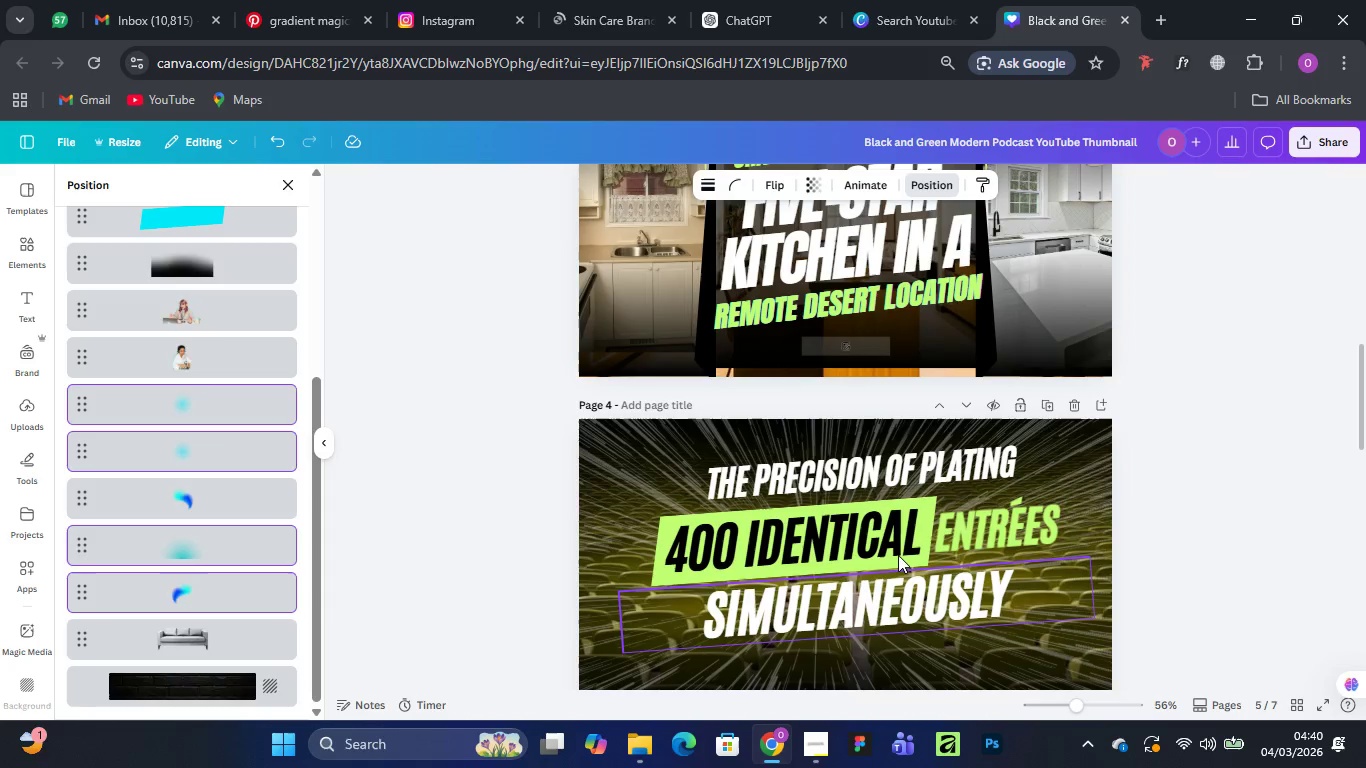 
scroll: coordinate [898, 556], scroll_direction: none, amount: 0.0
 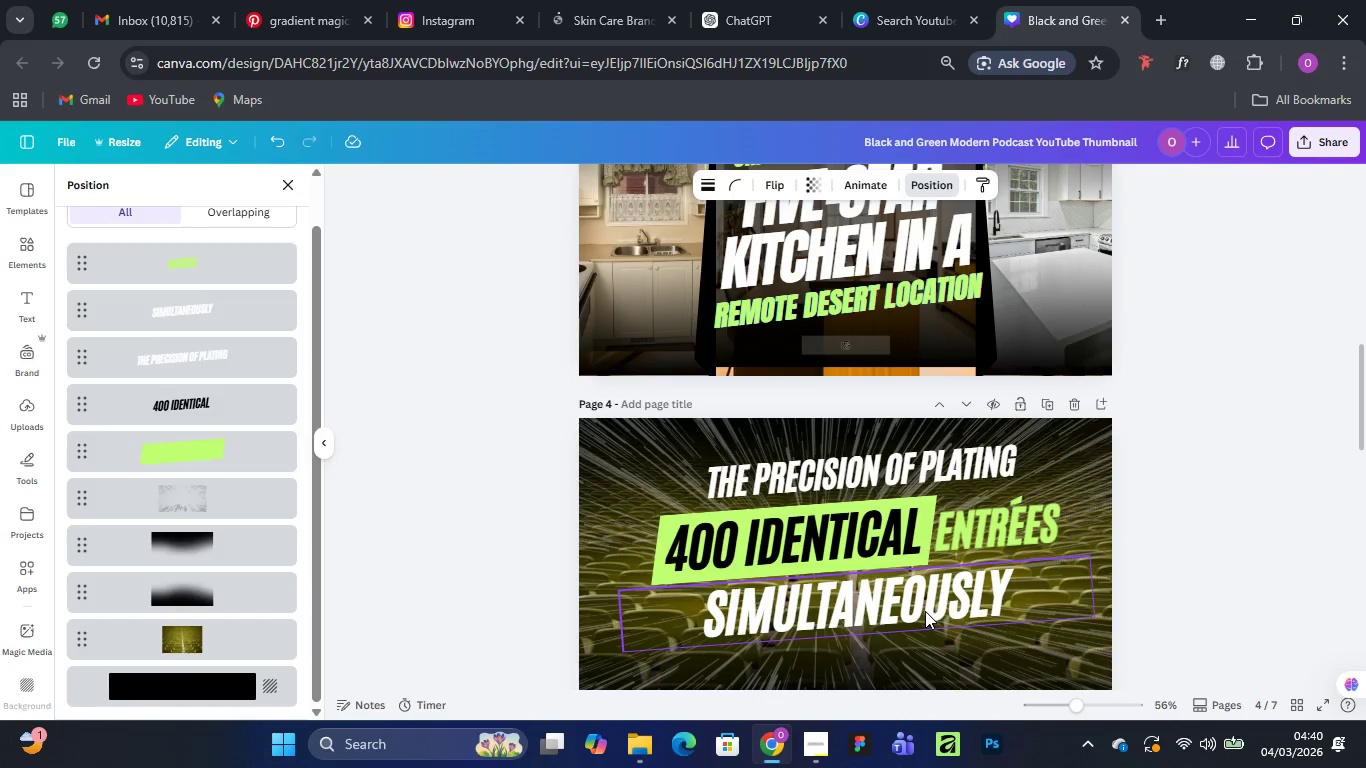 
left_click([925, 610])
 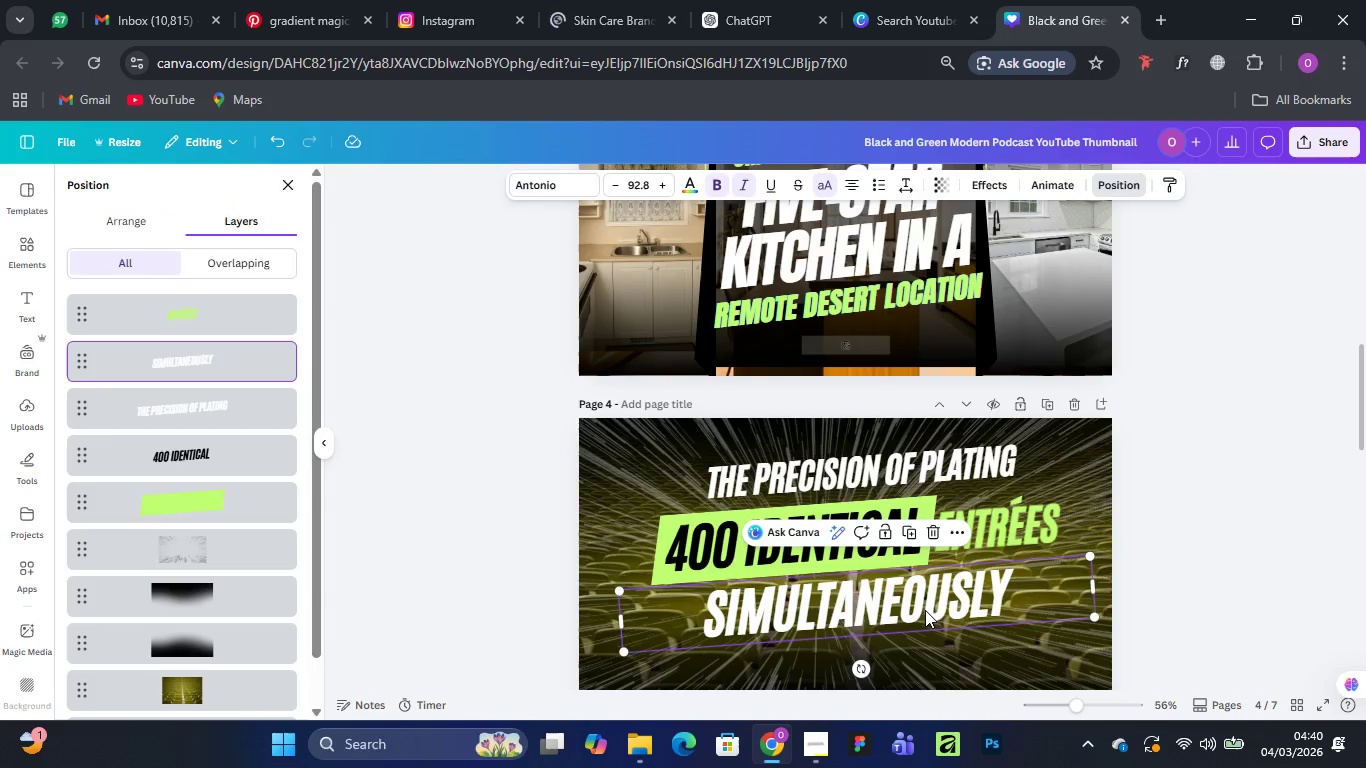 
key(Control+V)
 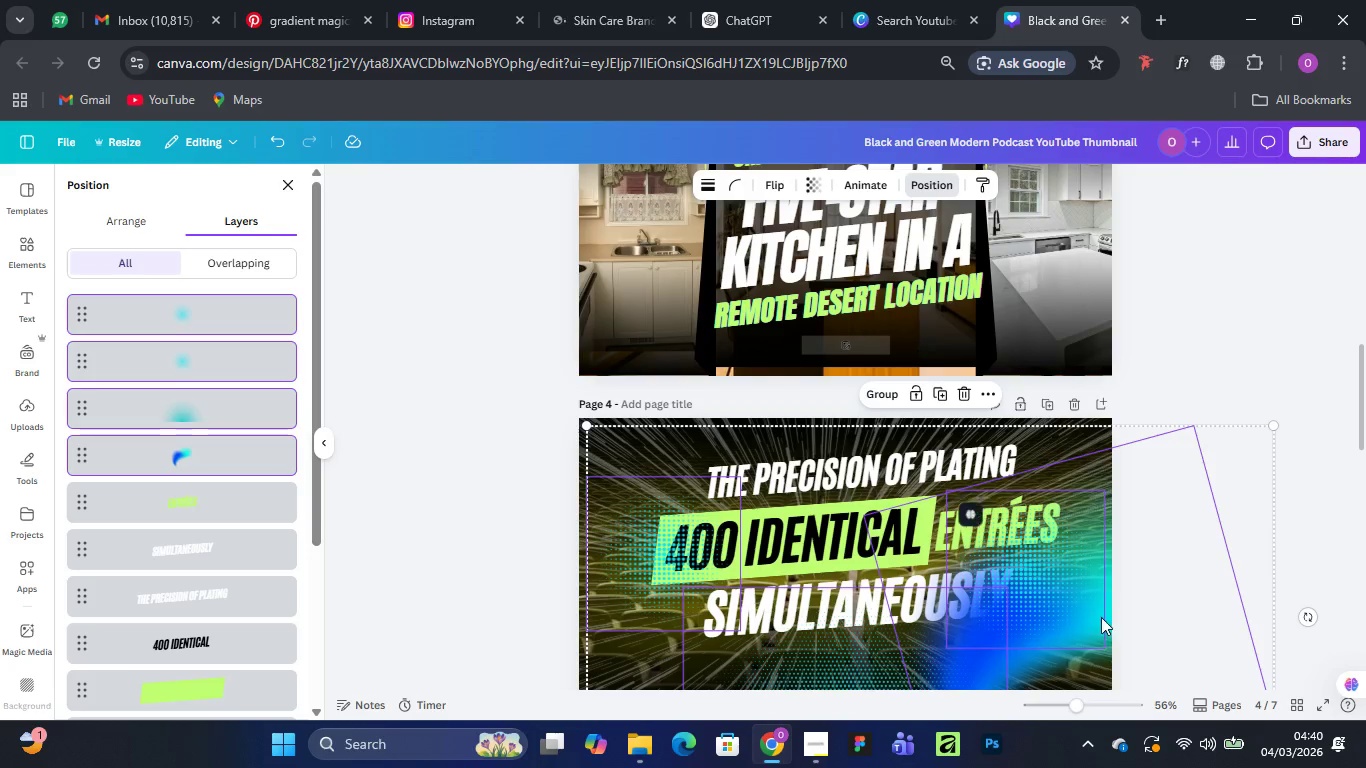 
scroll: coordinate [1067, 596], scroll_direction: down, amount: 1.0
 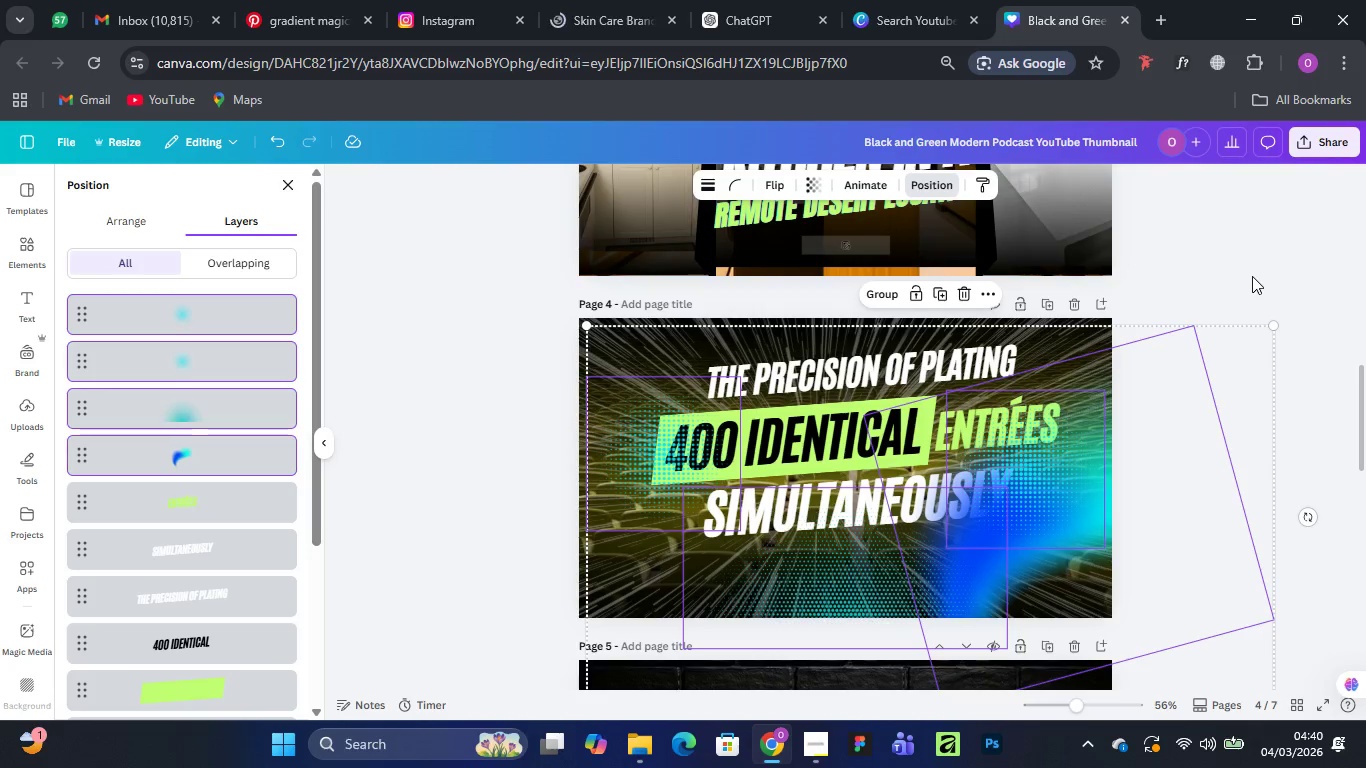 
left_click([937, 179])
 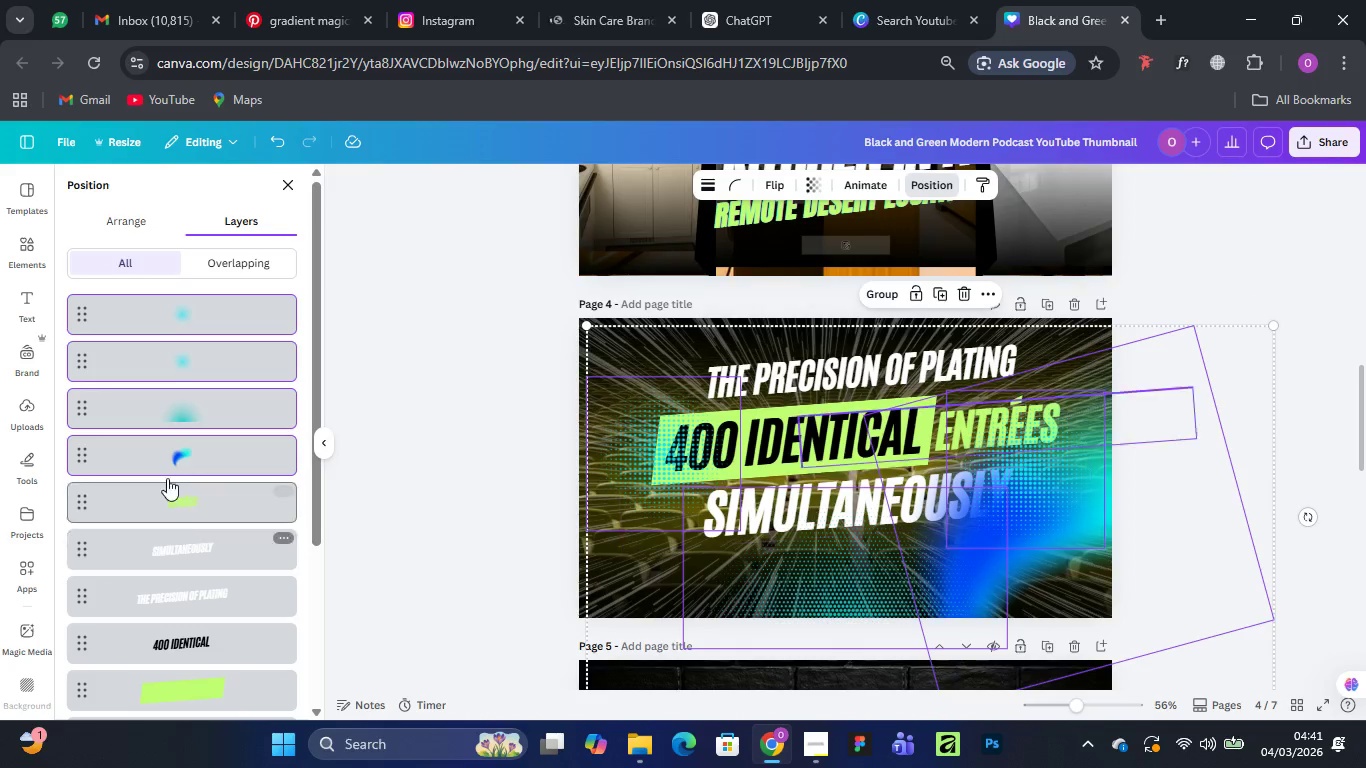 
scroll: coordinate [242, 433], scroll_direction: up, amount: 1.0
 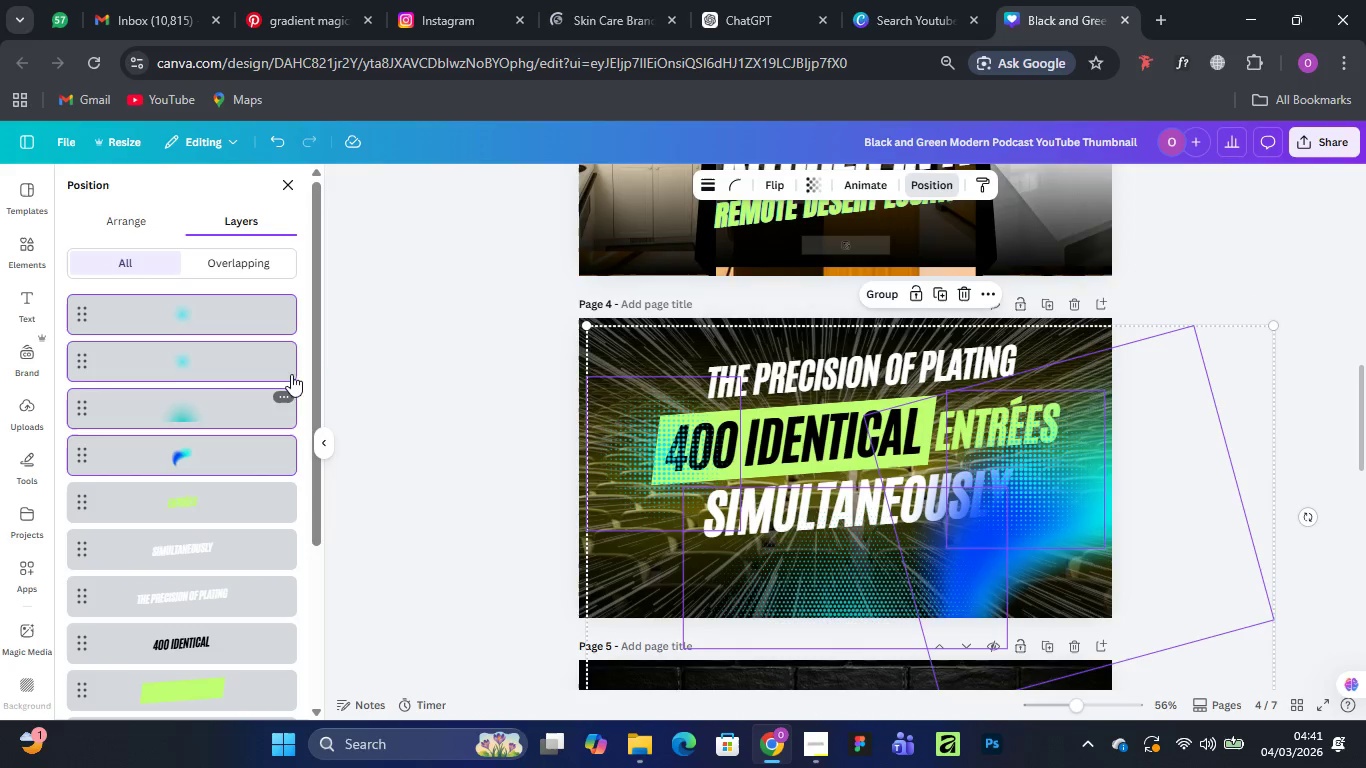 
left_click([345, 345])
 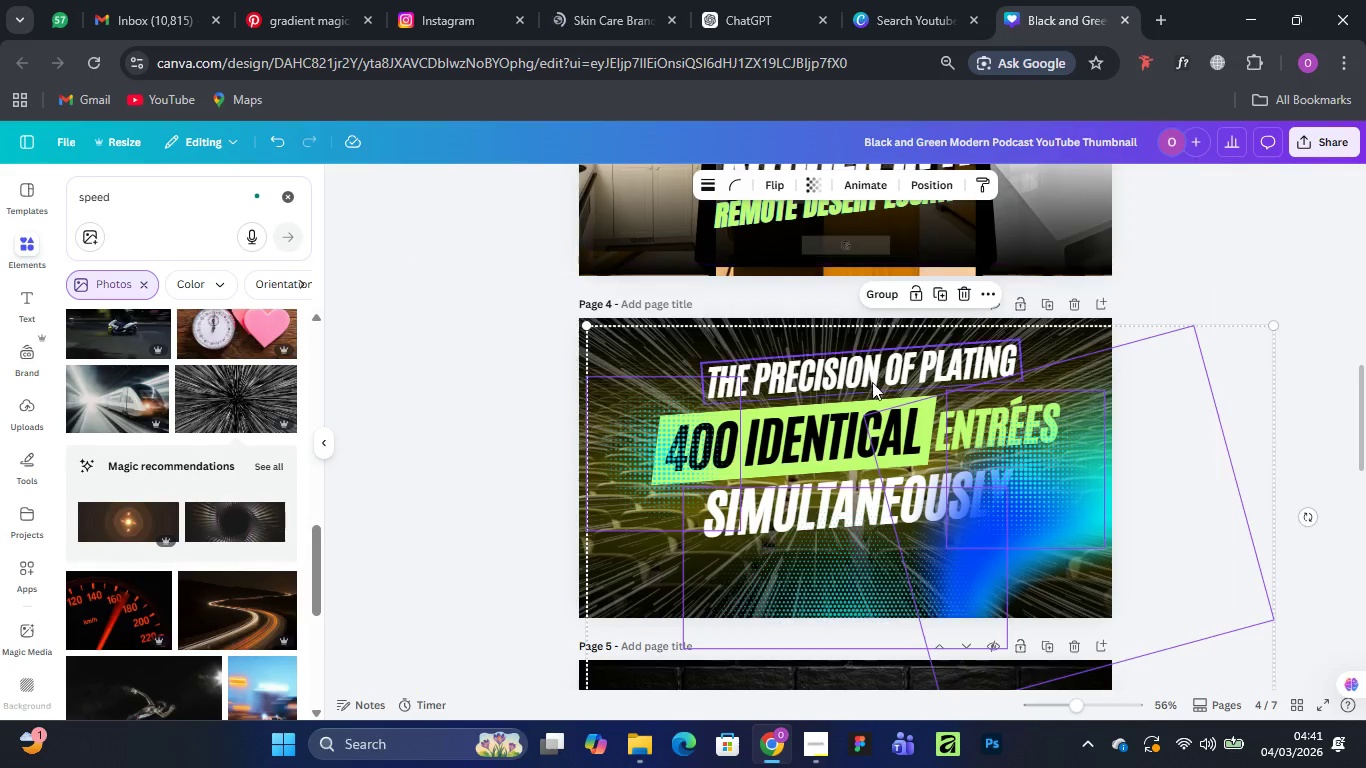 
left_click([1167, 248])
 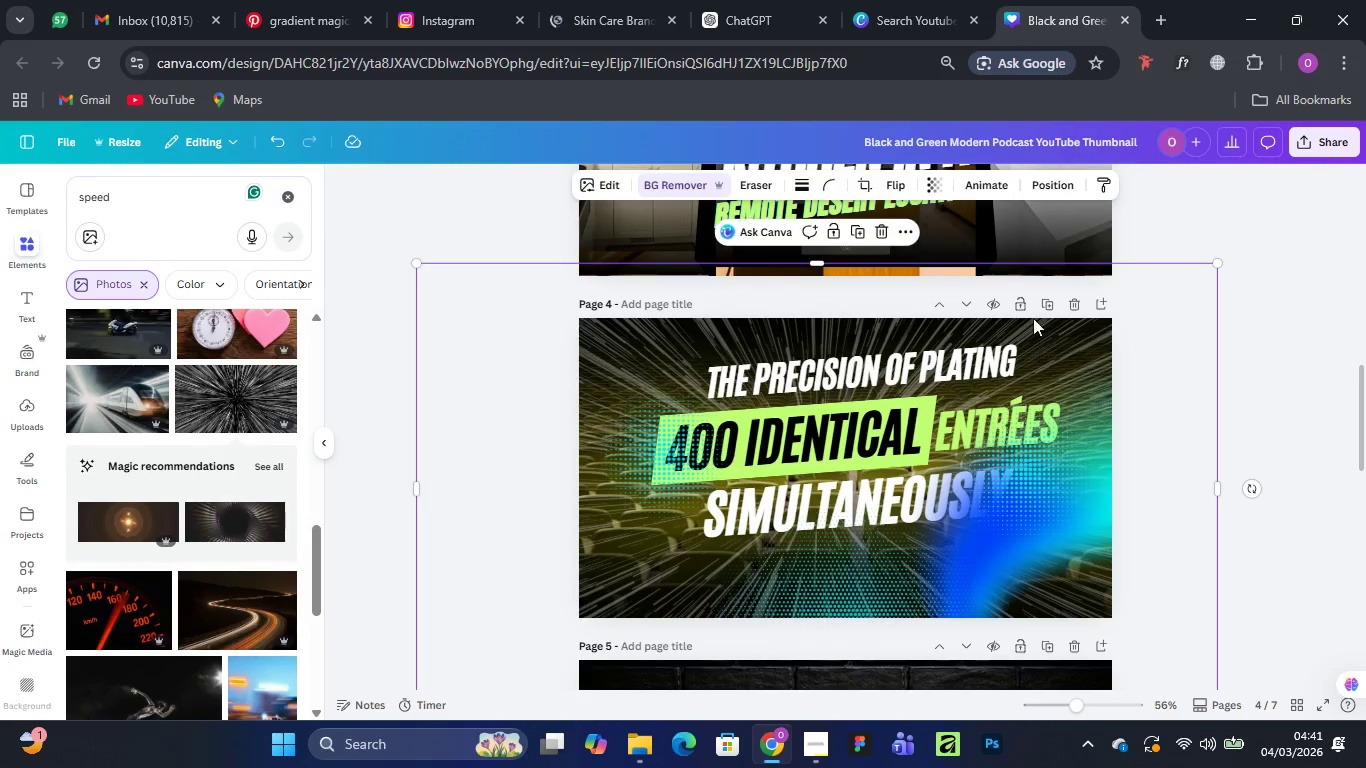 
wait(6.41)
 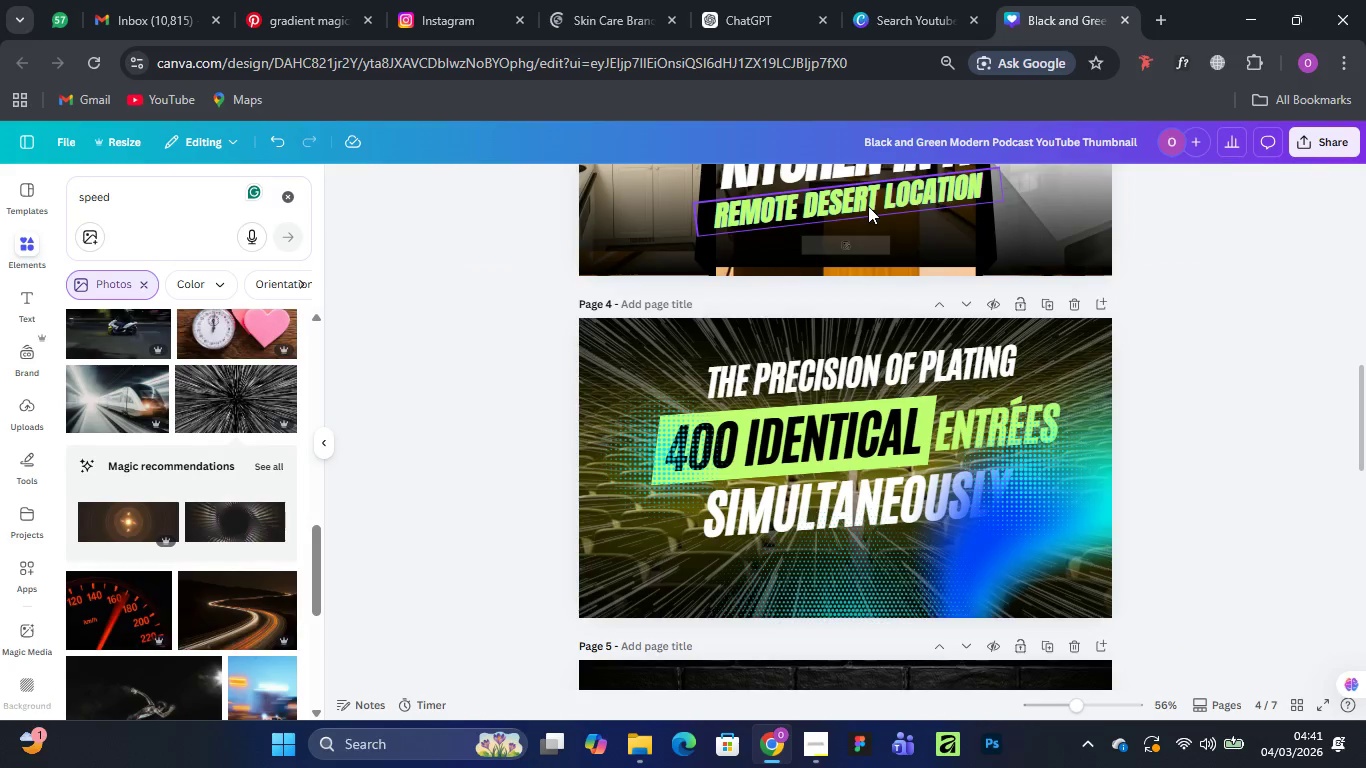 
left_click([1052, 184])
 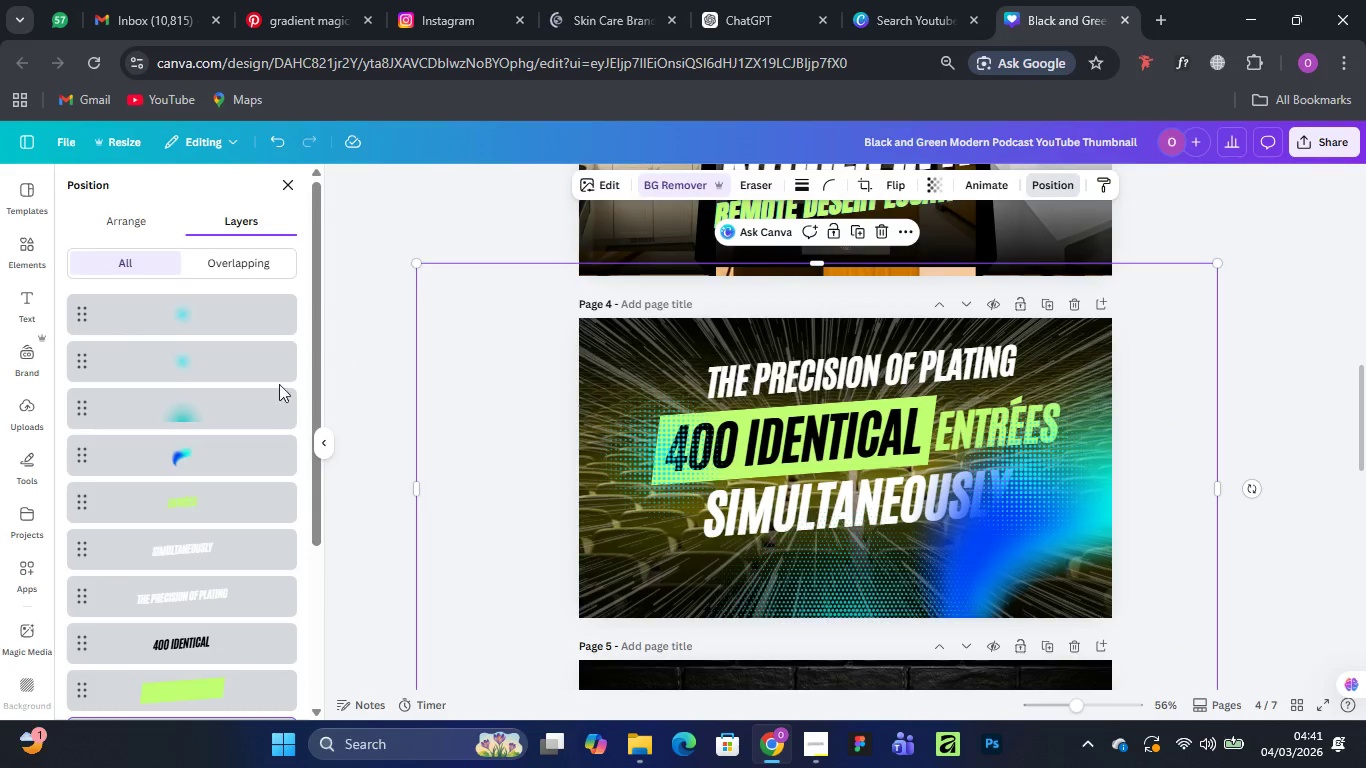 
scroll: coordinate [223, 396], scroll_direction: up, amount: 2.0
 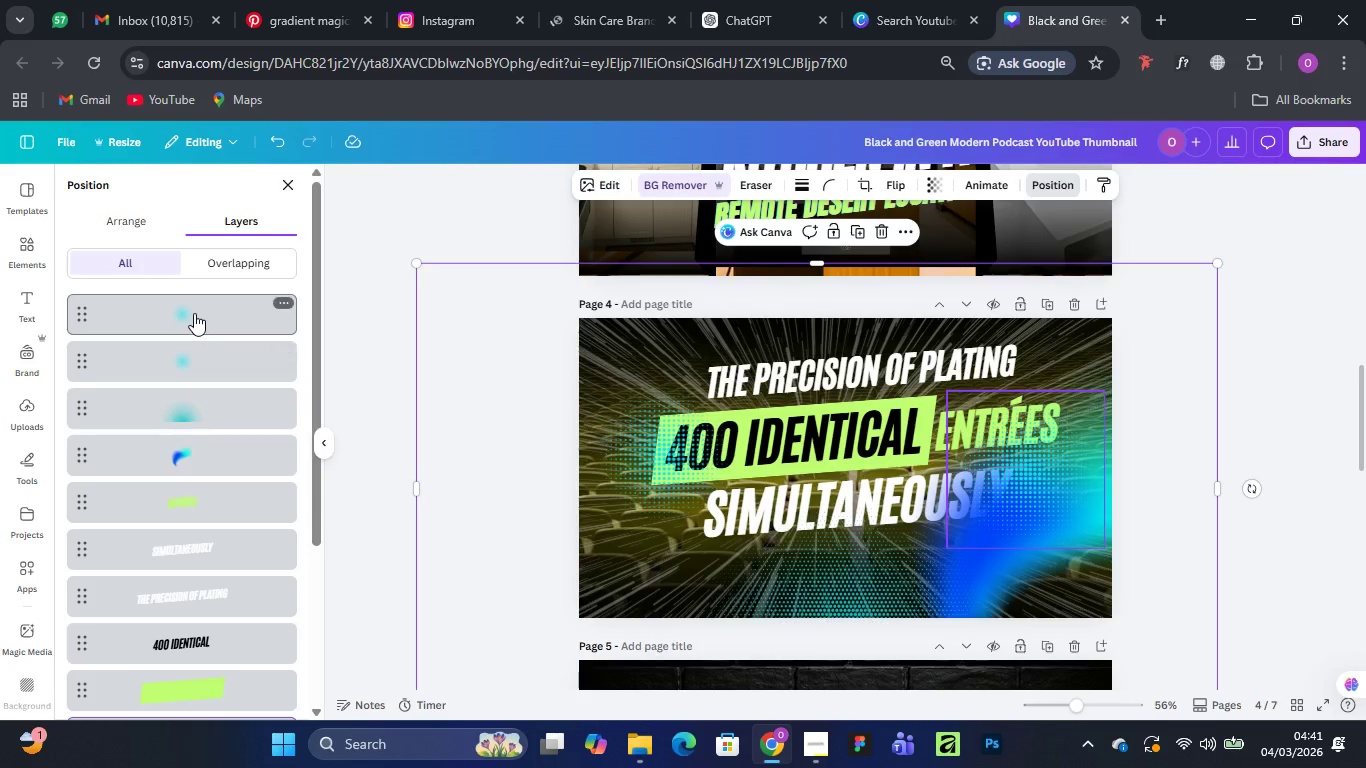 
left_click([194, 313])
 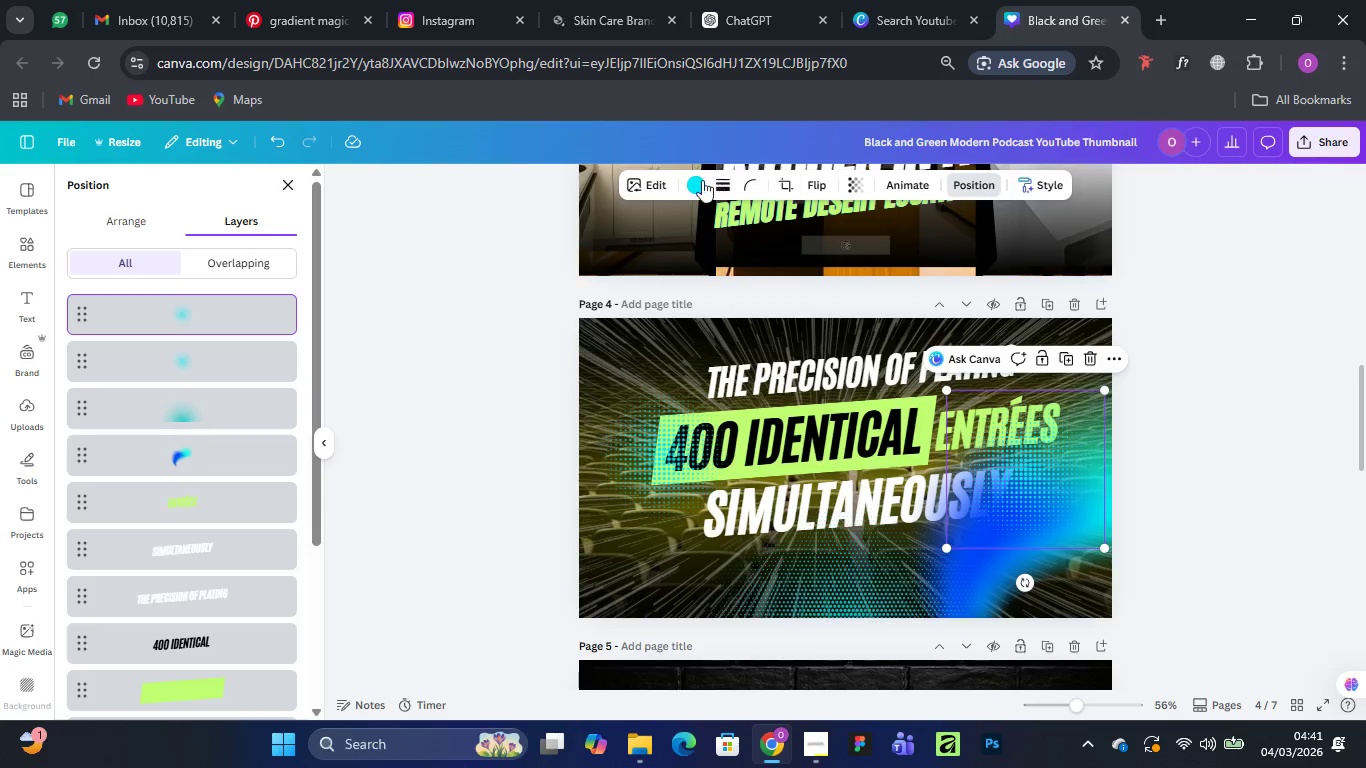 
left_click([693, 182])
 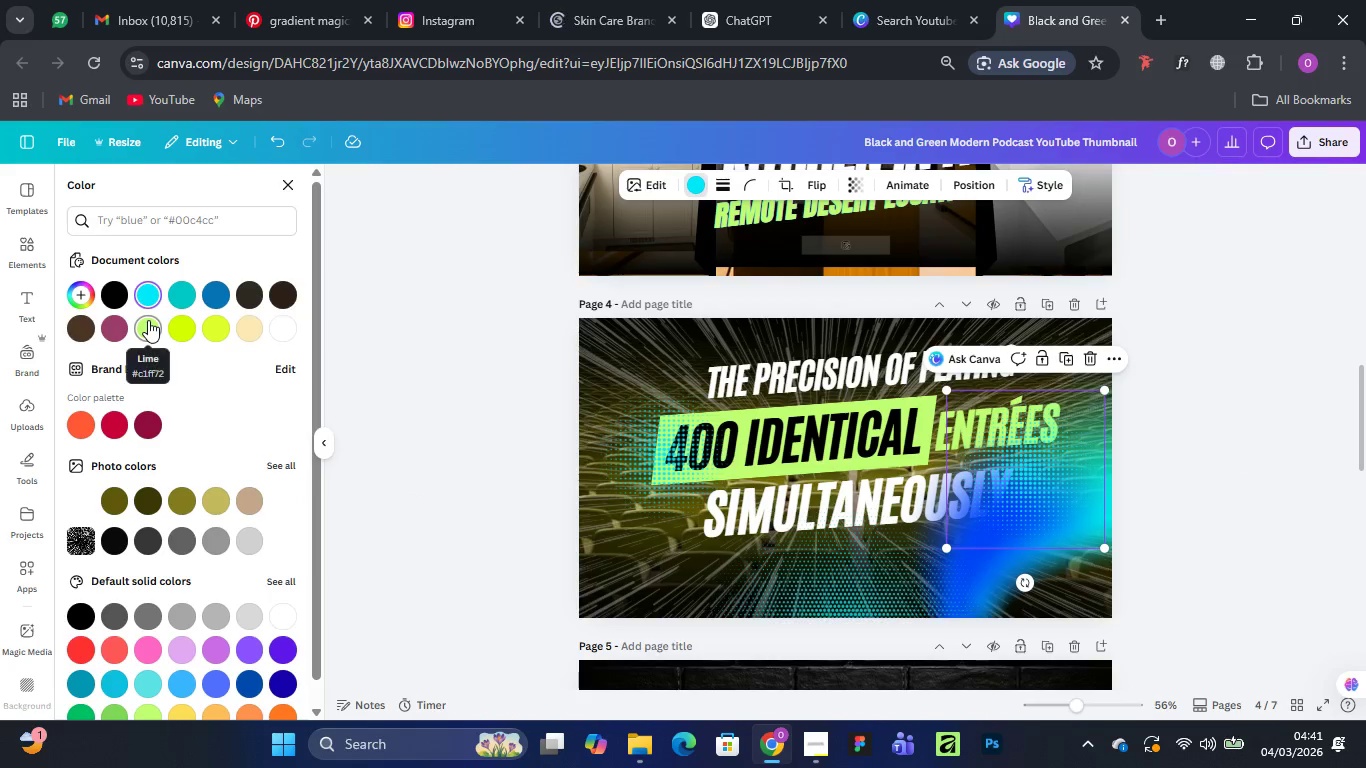 
left_click([148, 320])
 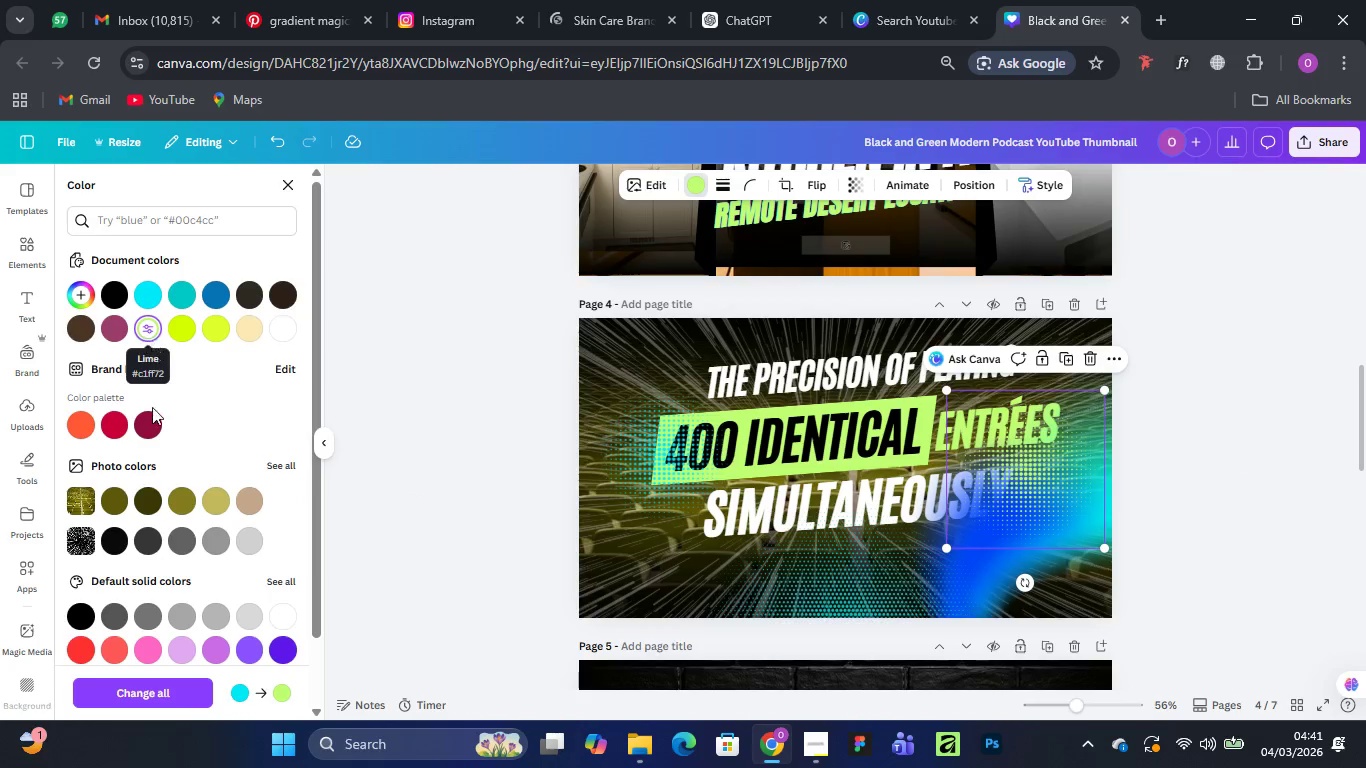 
mouse_move([151, 658])
 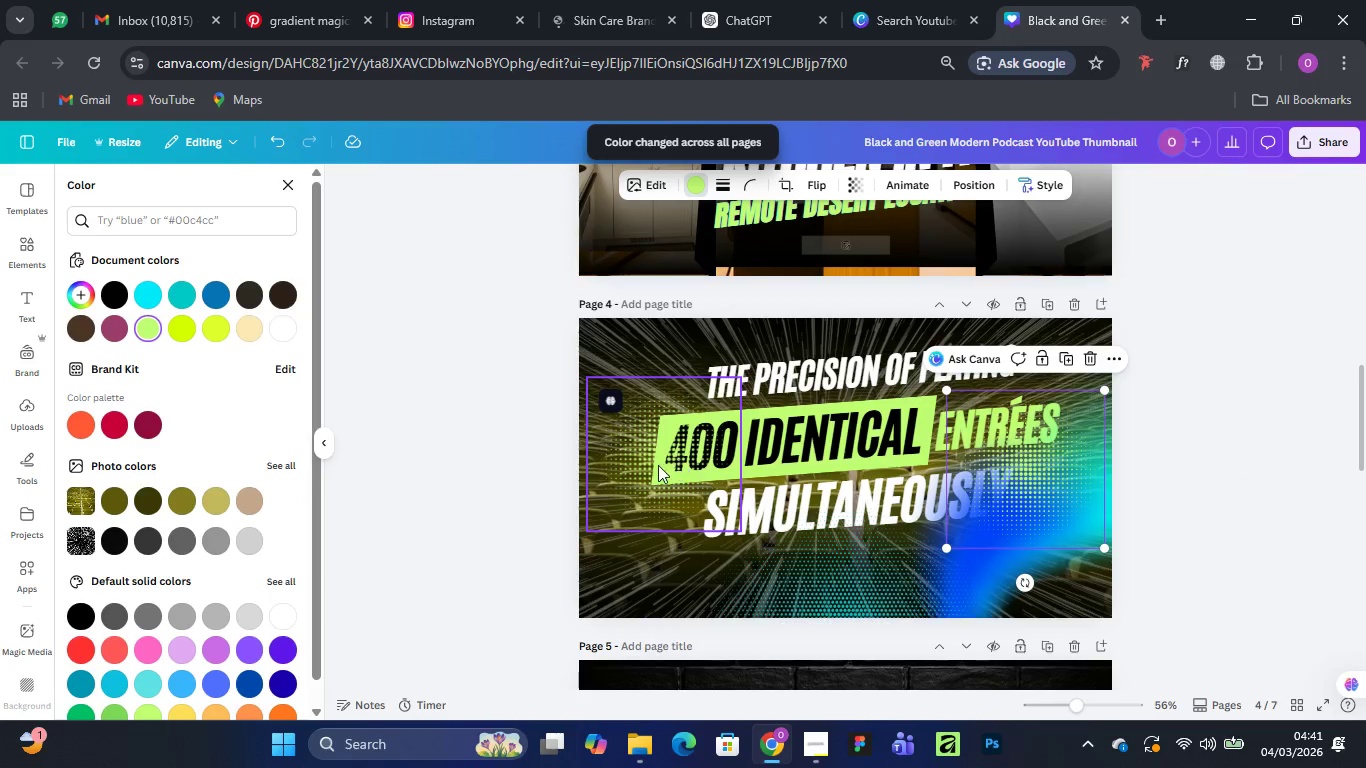 
left_click_drag(start_coordinate=[648, 457], to_coordinate=[565, 433])
 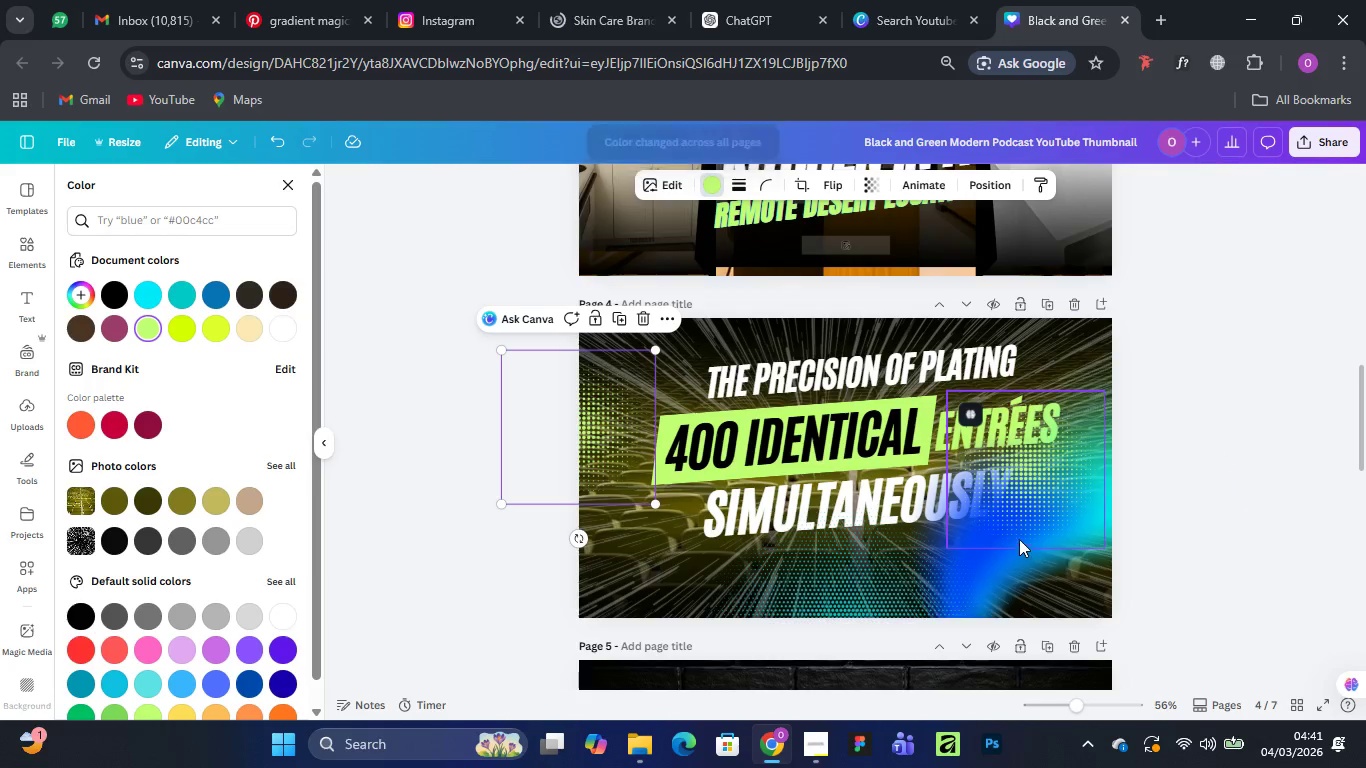 
left_click_drag(start_coordinate=[1059, 458], to_coordinate=[1142, 342])
 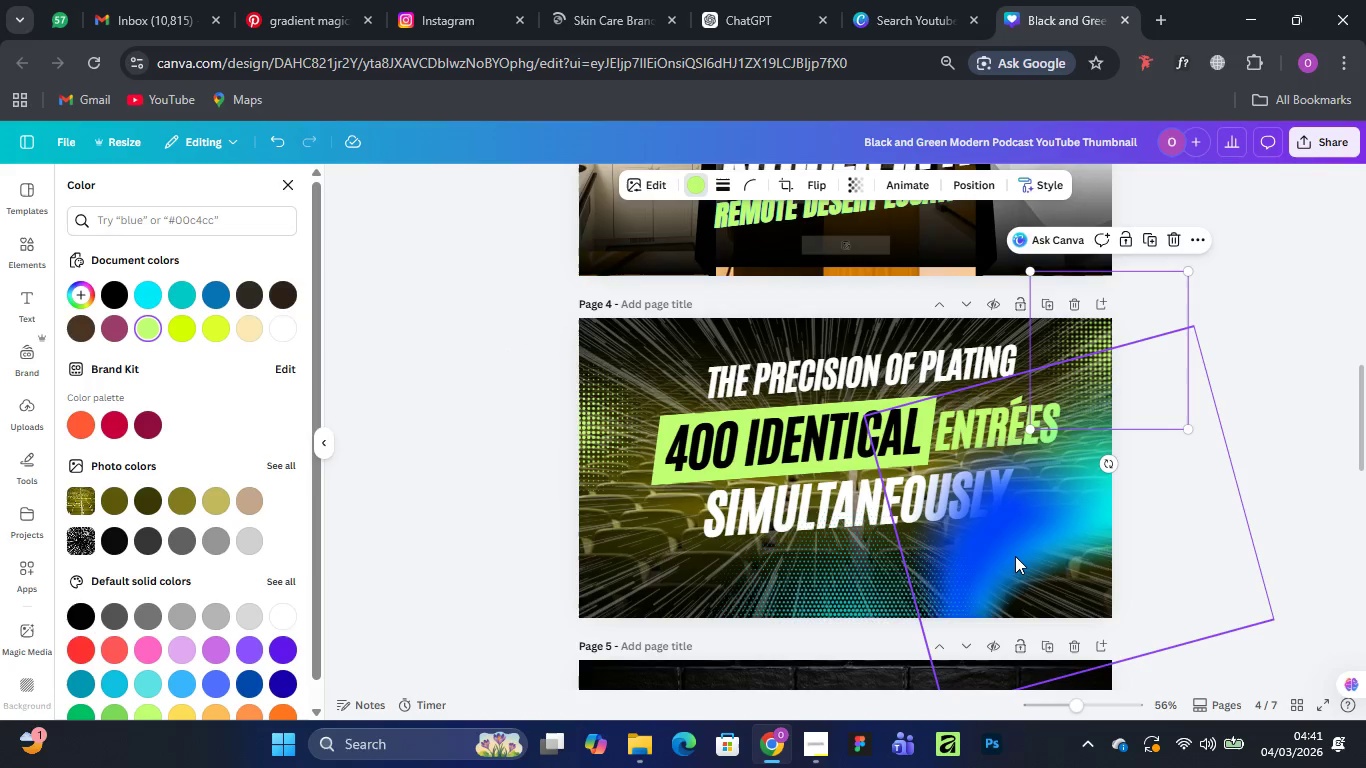 
left_click([1012, 556])
 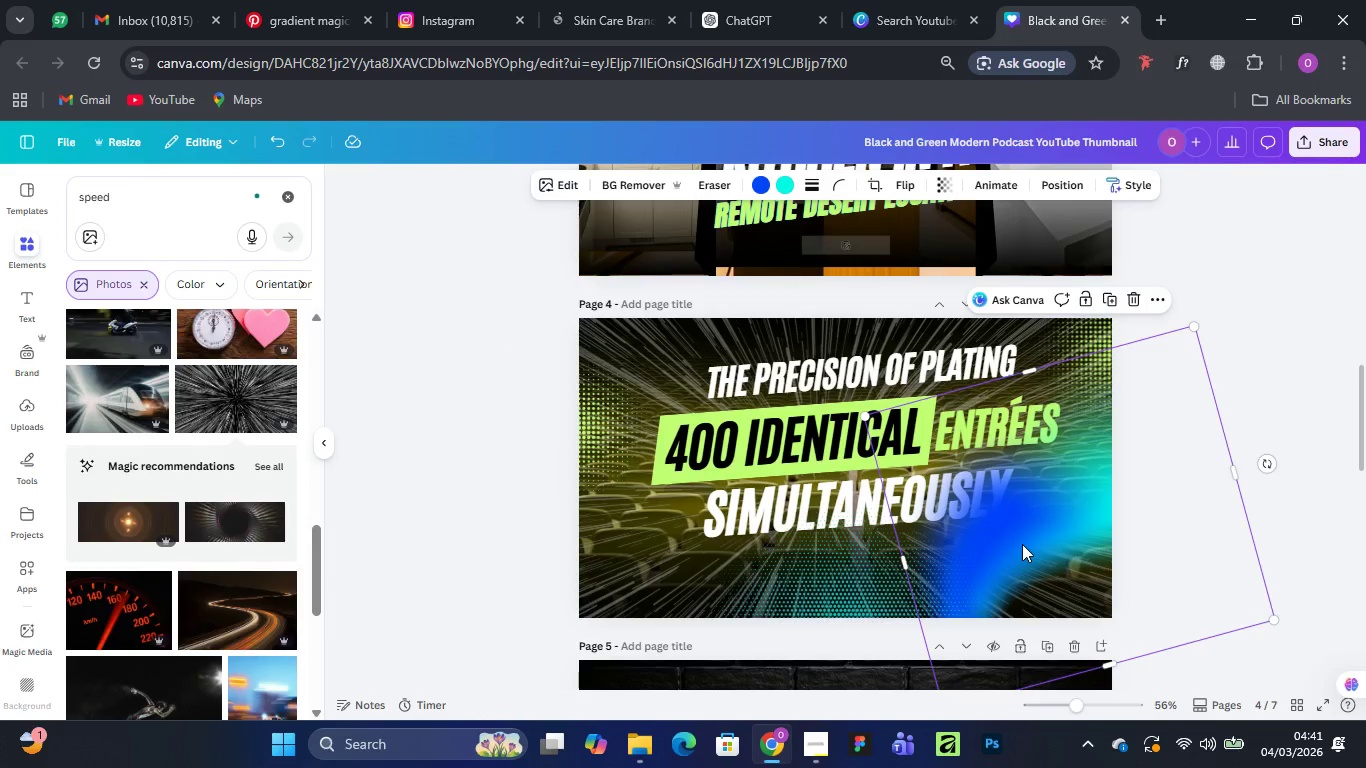 
key(Delete)
 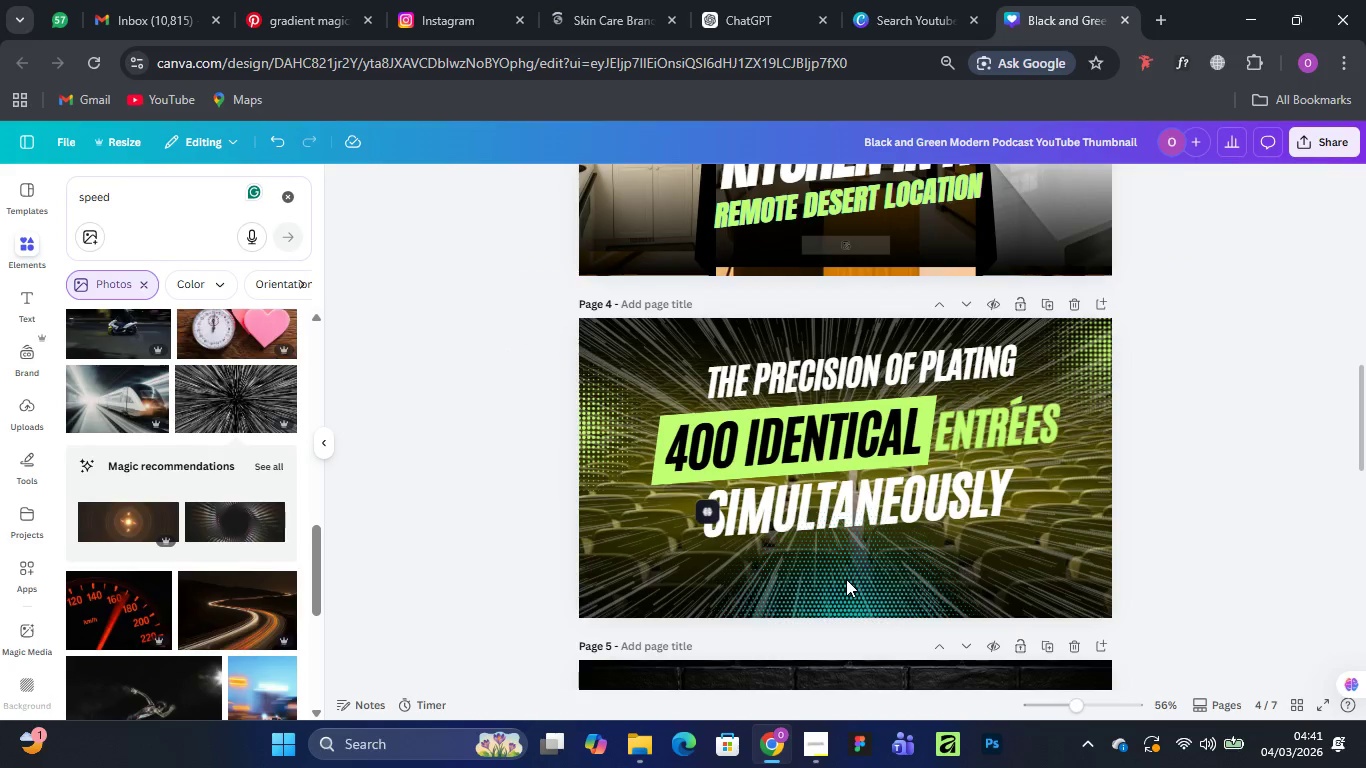 
left_click([854, 585])
 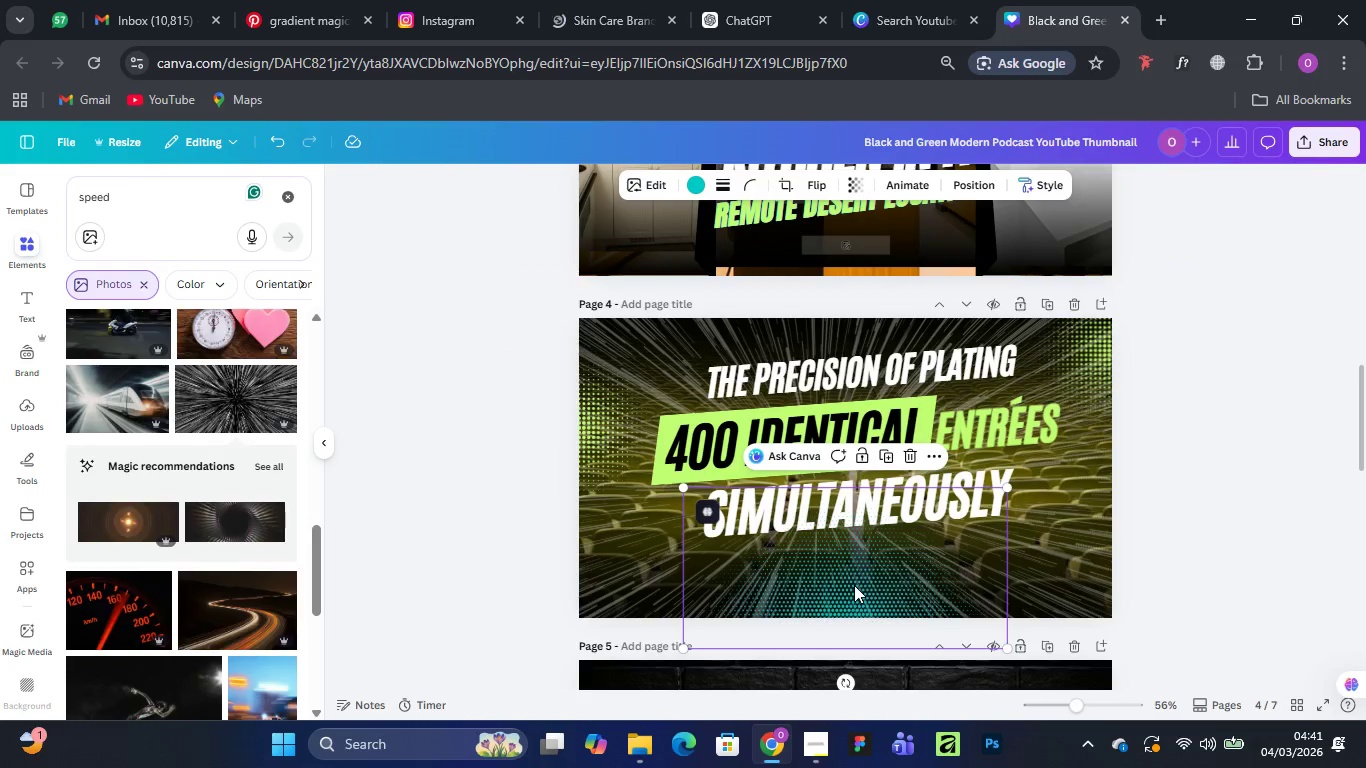 
left_click_drag(start_coordinate=[855, 581], to_coordinate=[1111, 594])
 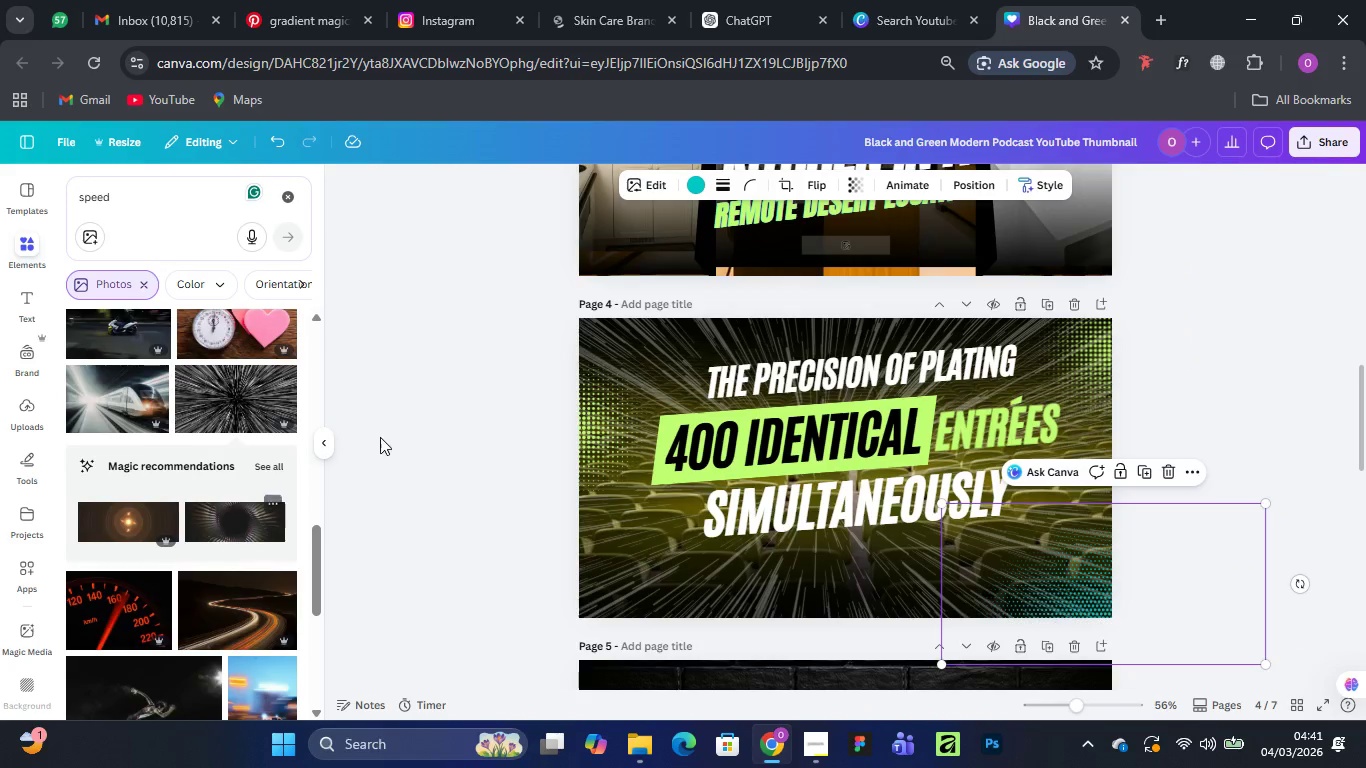 
scroll: coordinate [734, 265], scroll_direction: up, amount: 3.0
 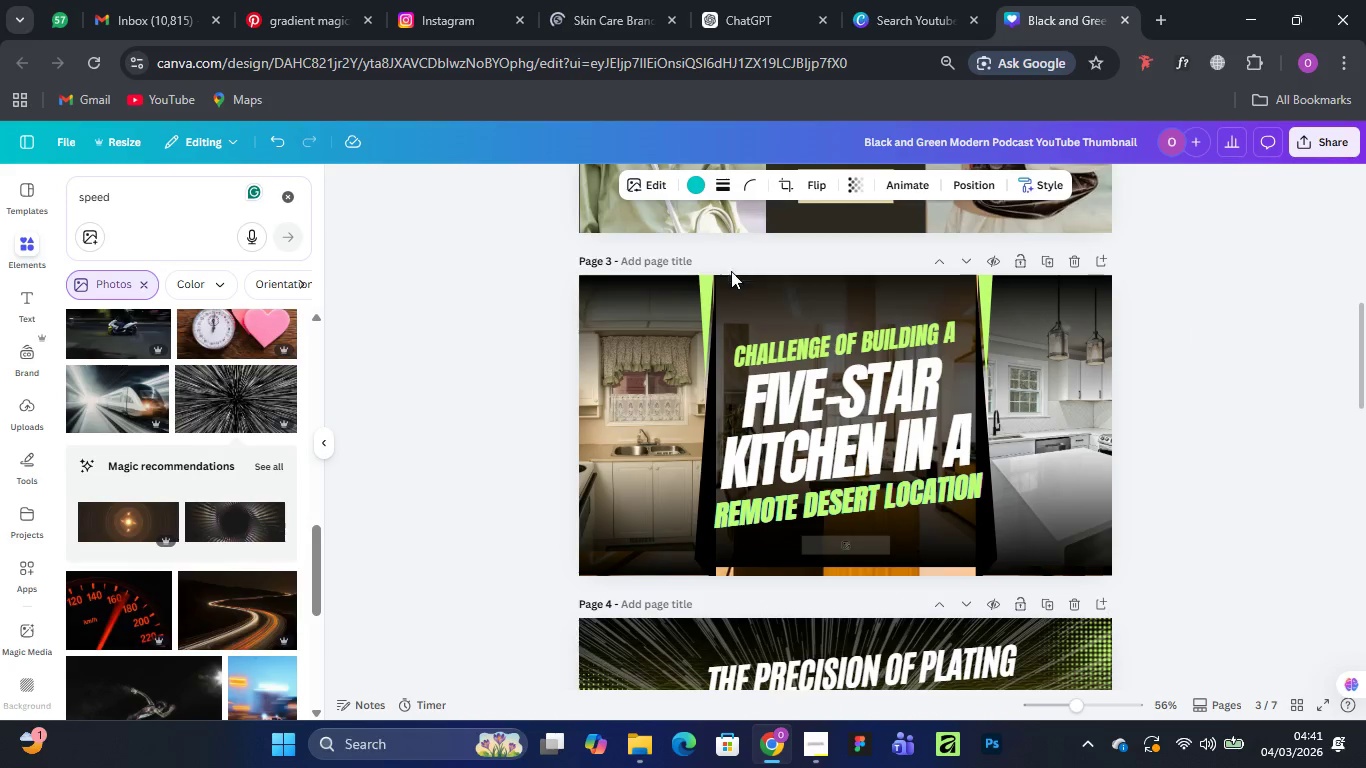 
scroll: coordinate [725, 292], scroll_direction: down, amount: 4.0
 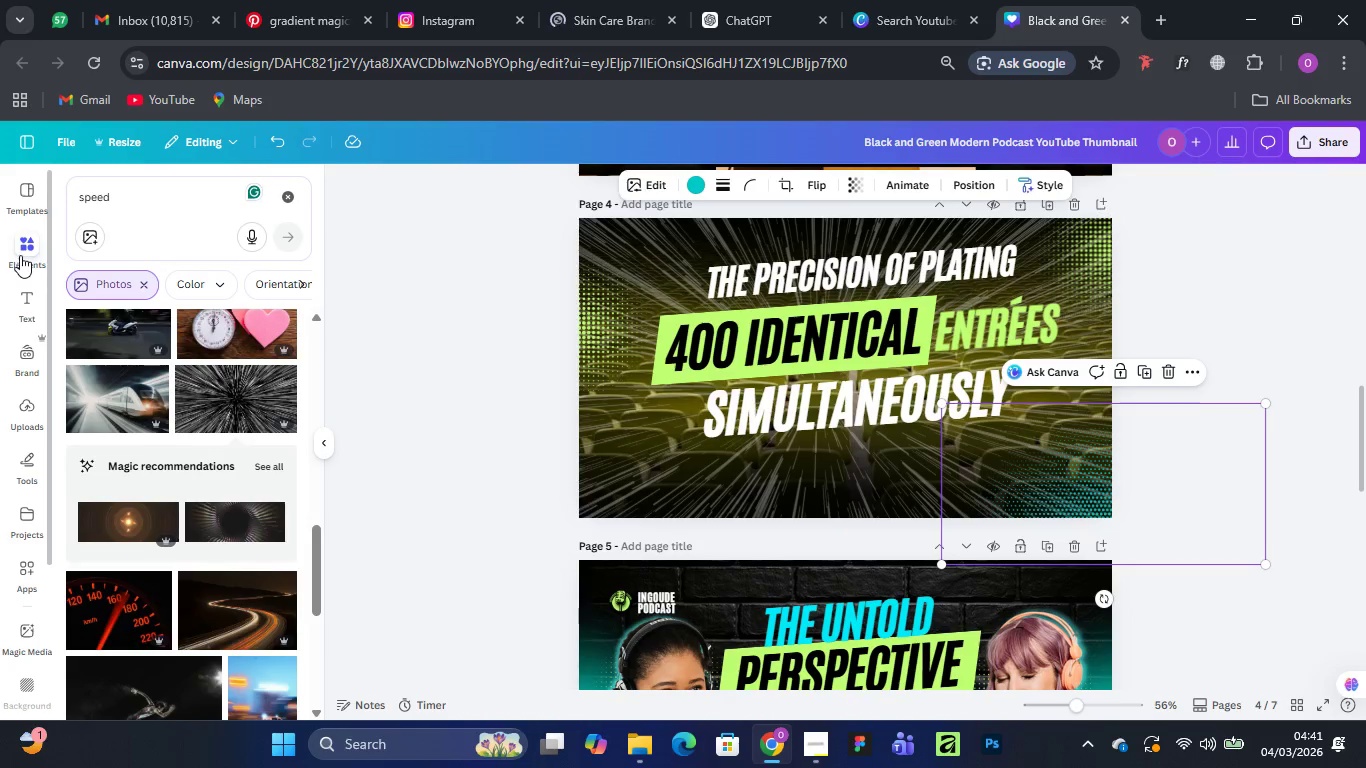 
left_click([22, 247])
 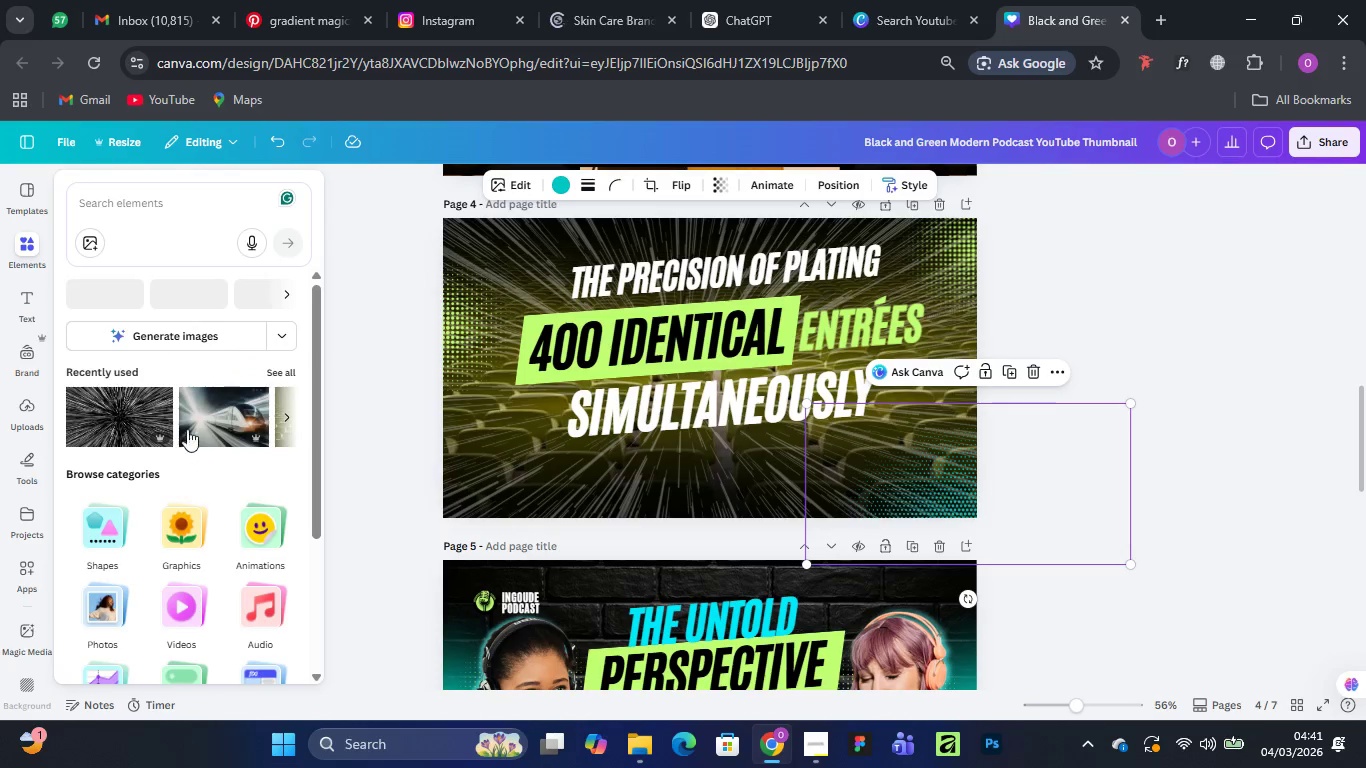 
mouse_move([122, 500])
 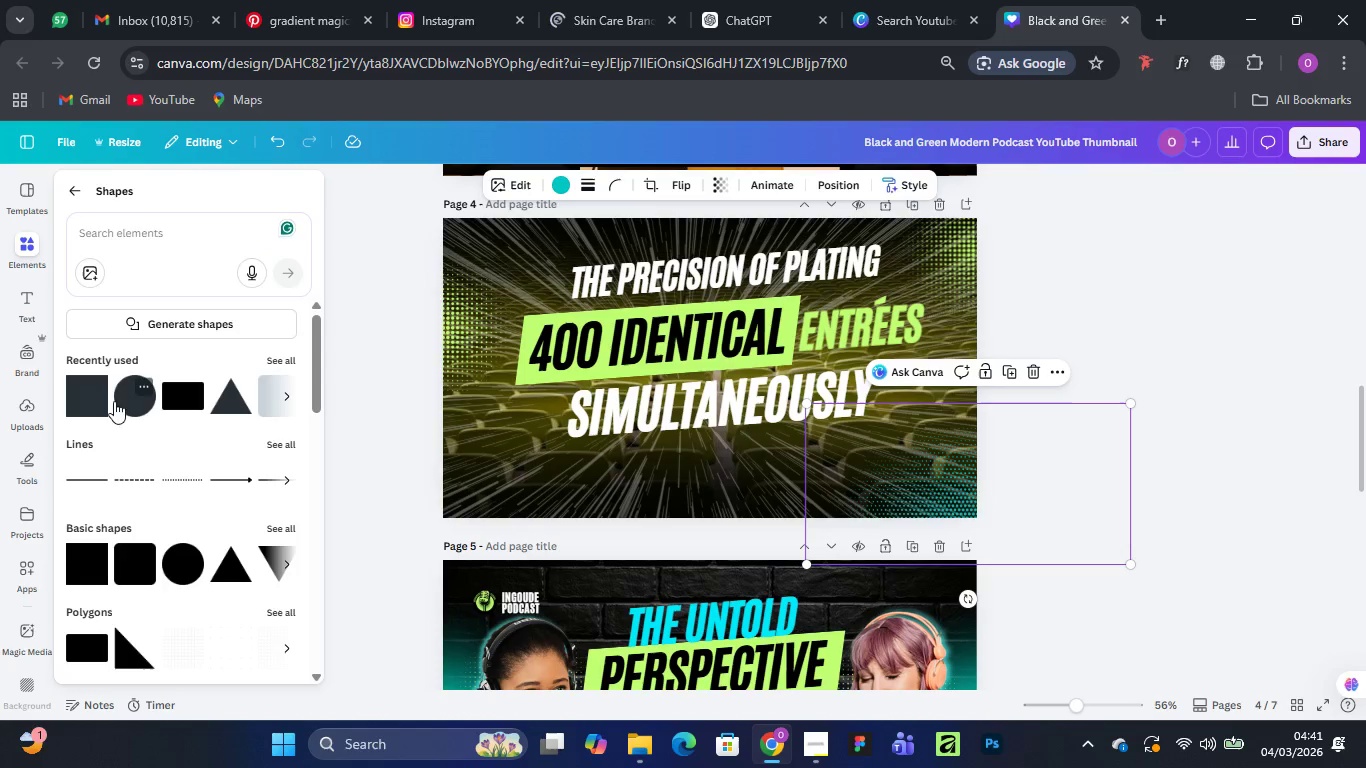 
mouse_move([223, 416])
 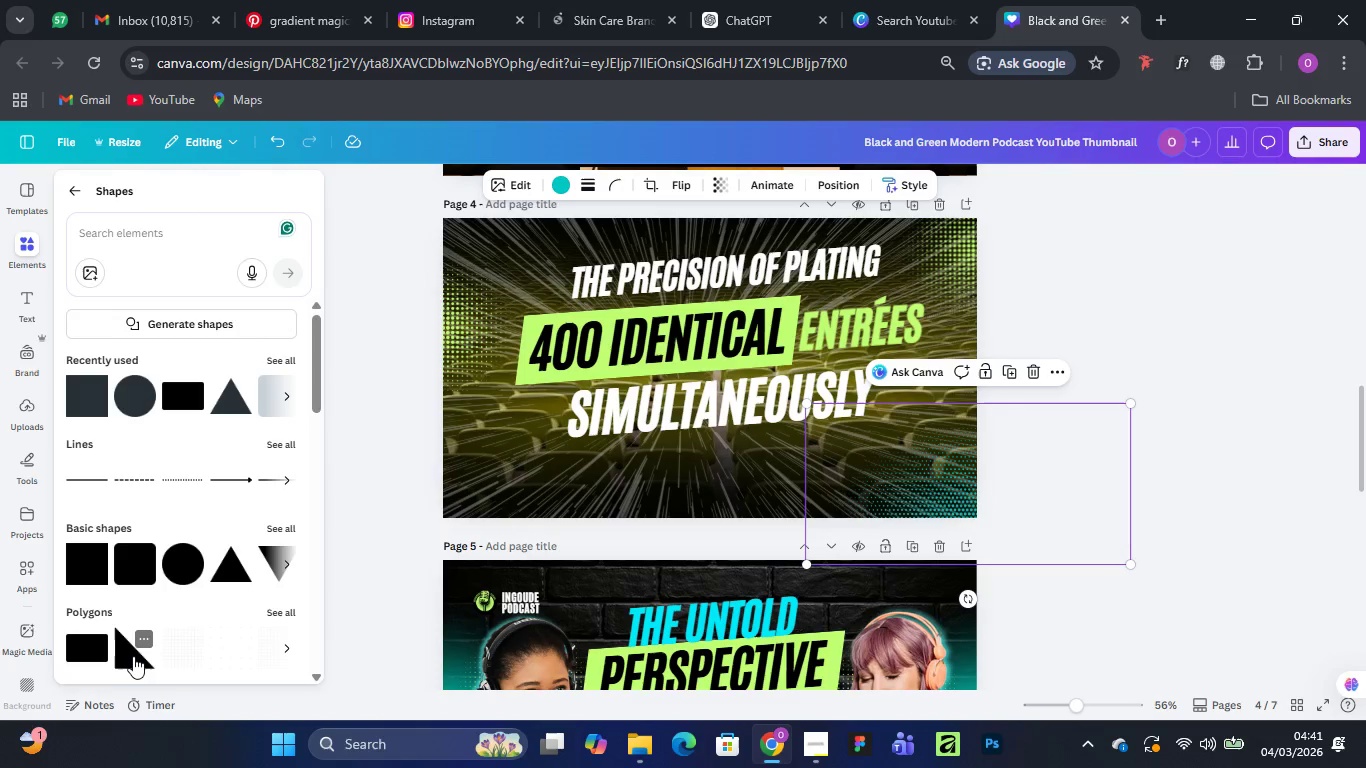 
left_click([131, 655])
 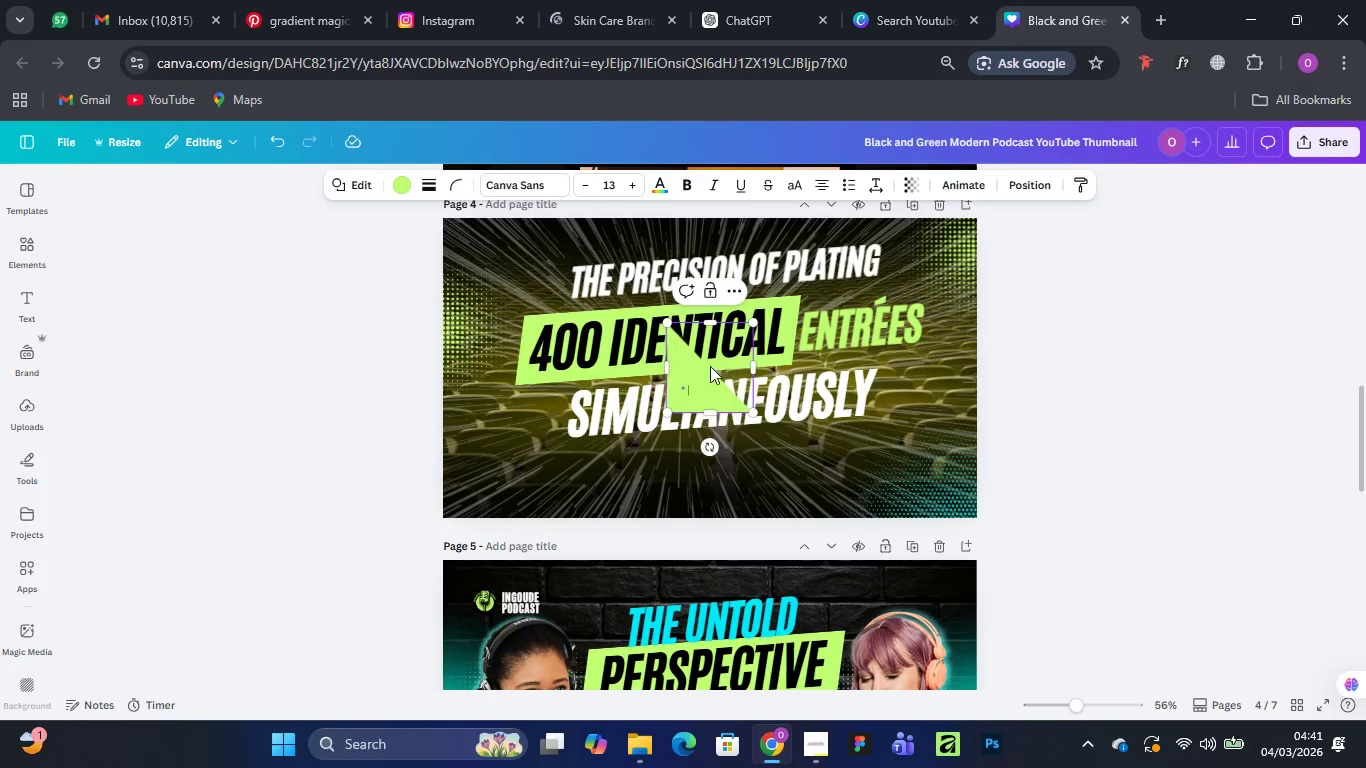 
left_click_drag(start_coordinate=[675, 364], to_coordinate=[437, 486])
 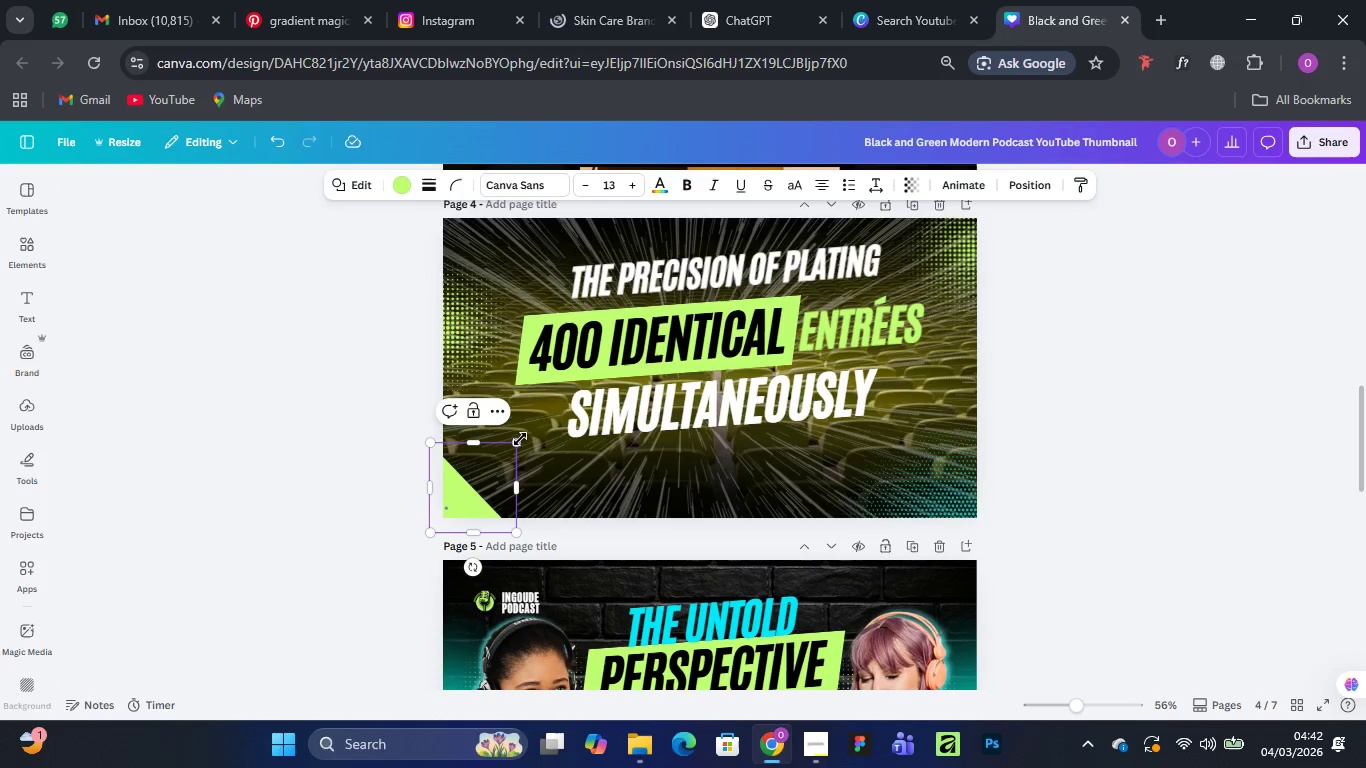 
left_click_drag(start_coordinate=[512, 444], to_coordinate=[556, 390])
 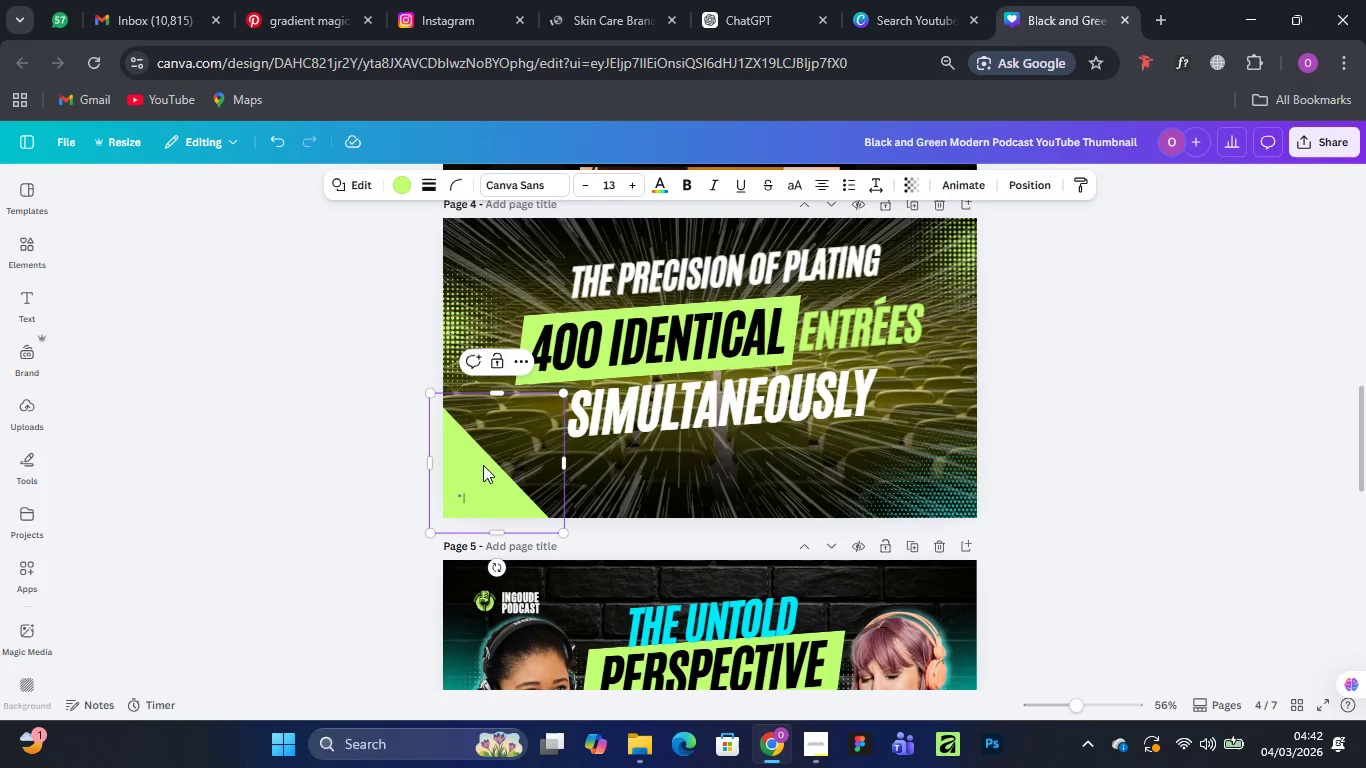 
hold_key(key=AltLeft, duration=1.53)
left_click_drag(start_coordinate=[483, 465], to_coordinate=[969, 221])
 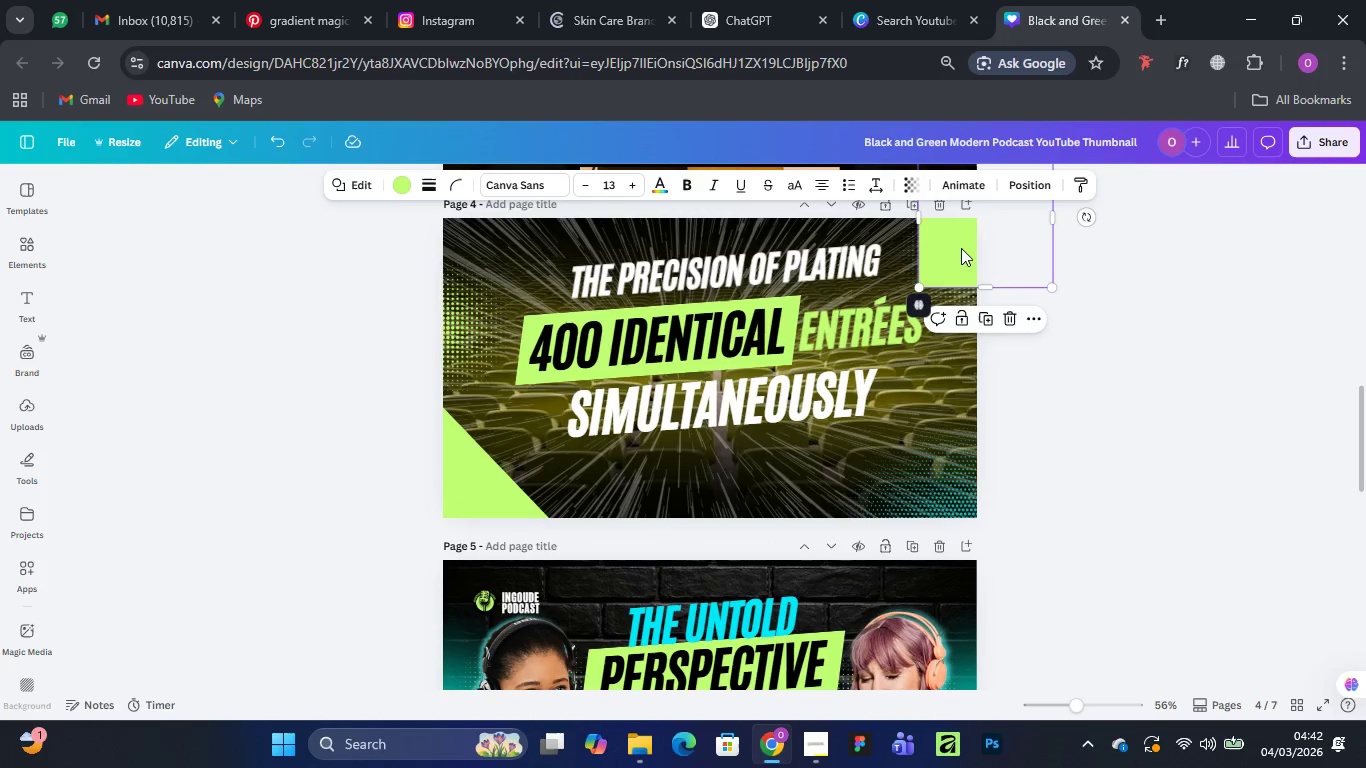 
hold_key(key=AltLeft, duration=0.91)
 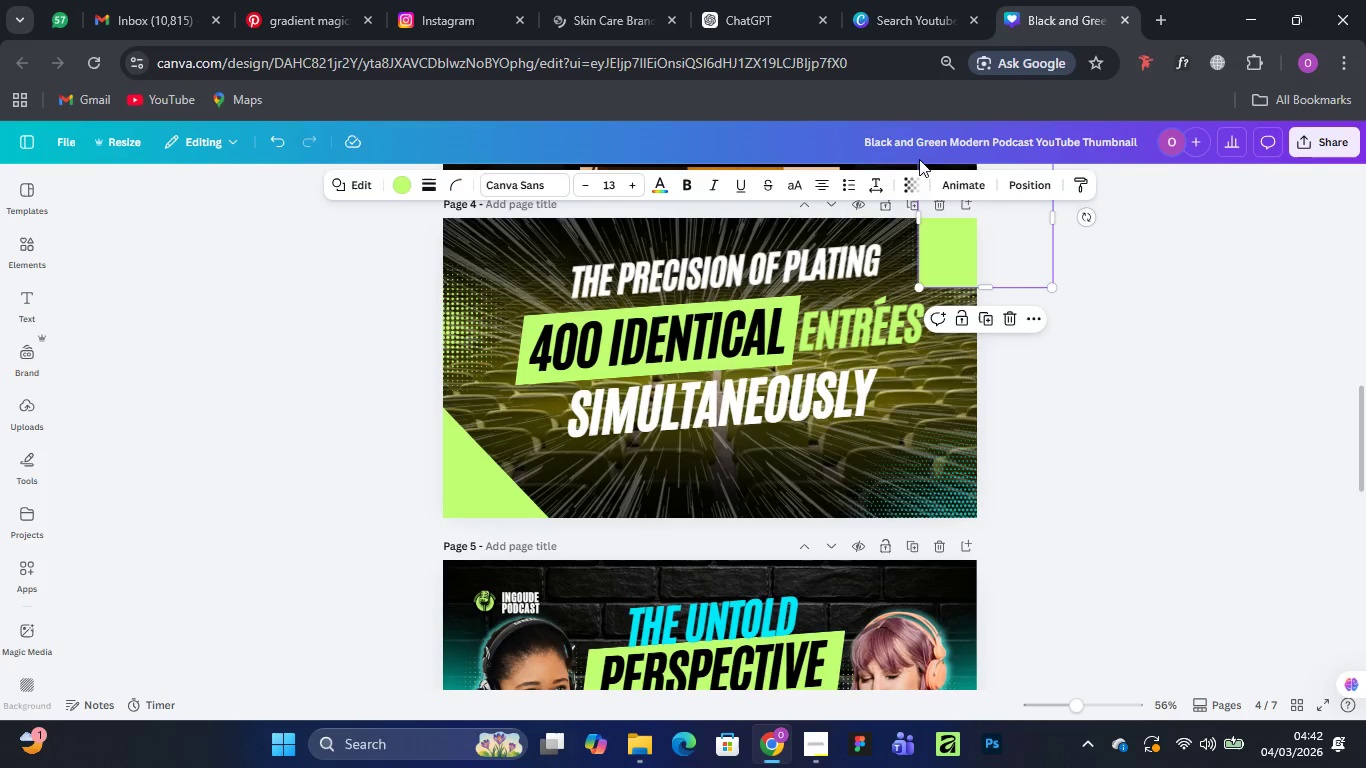 
wait(12.61)
 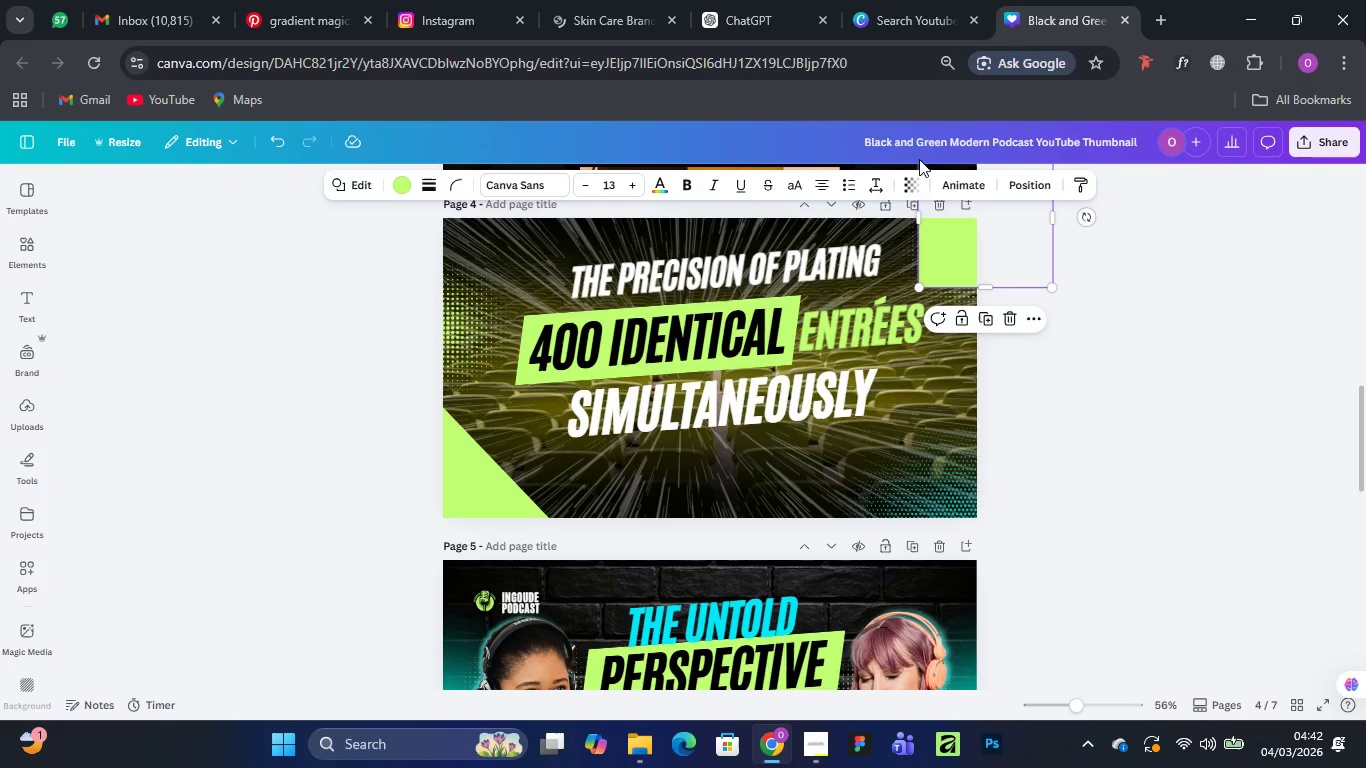 
mouse_move([931, 327])
 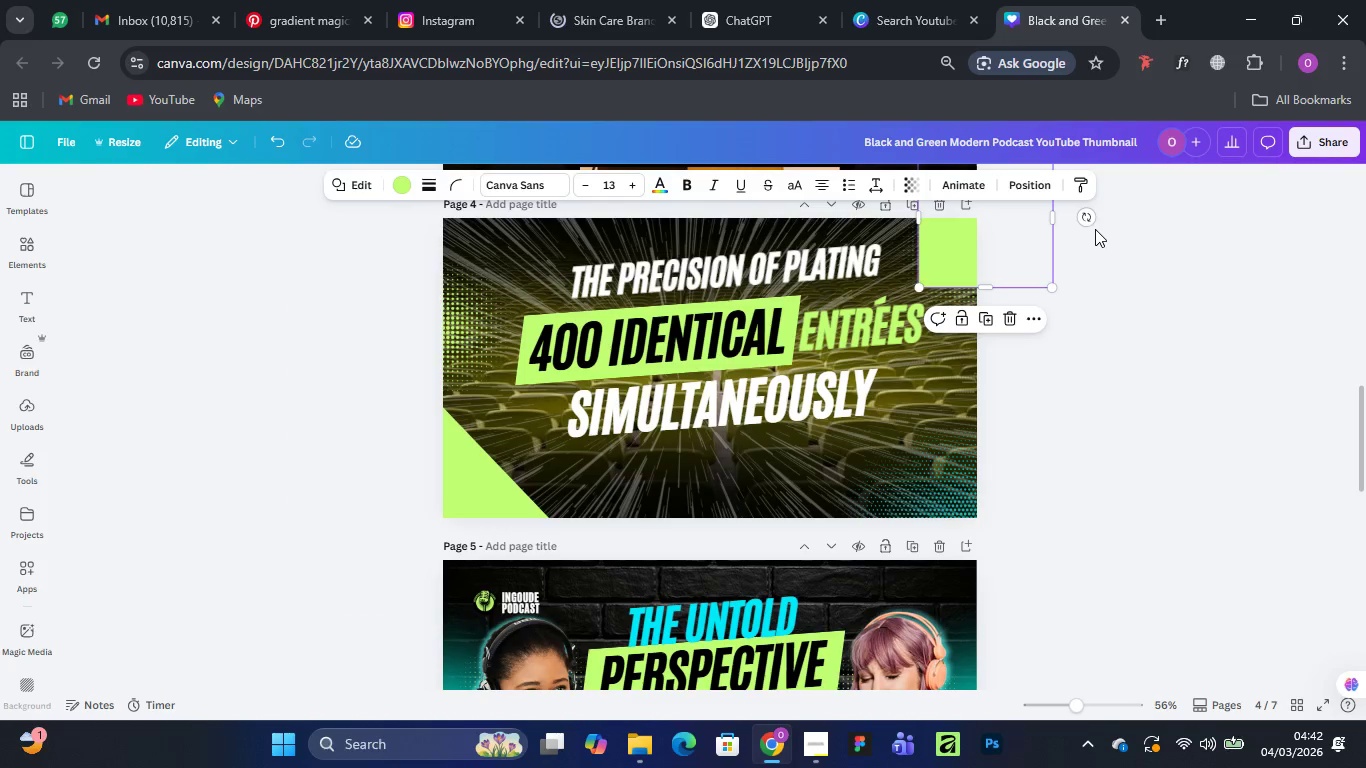 
left_click_drag(start_coordinate=[1086, 221], to_coordinate=[839, 261])
 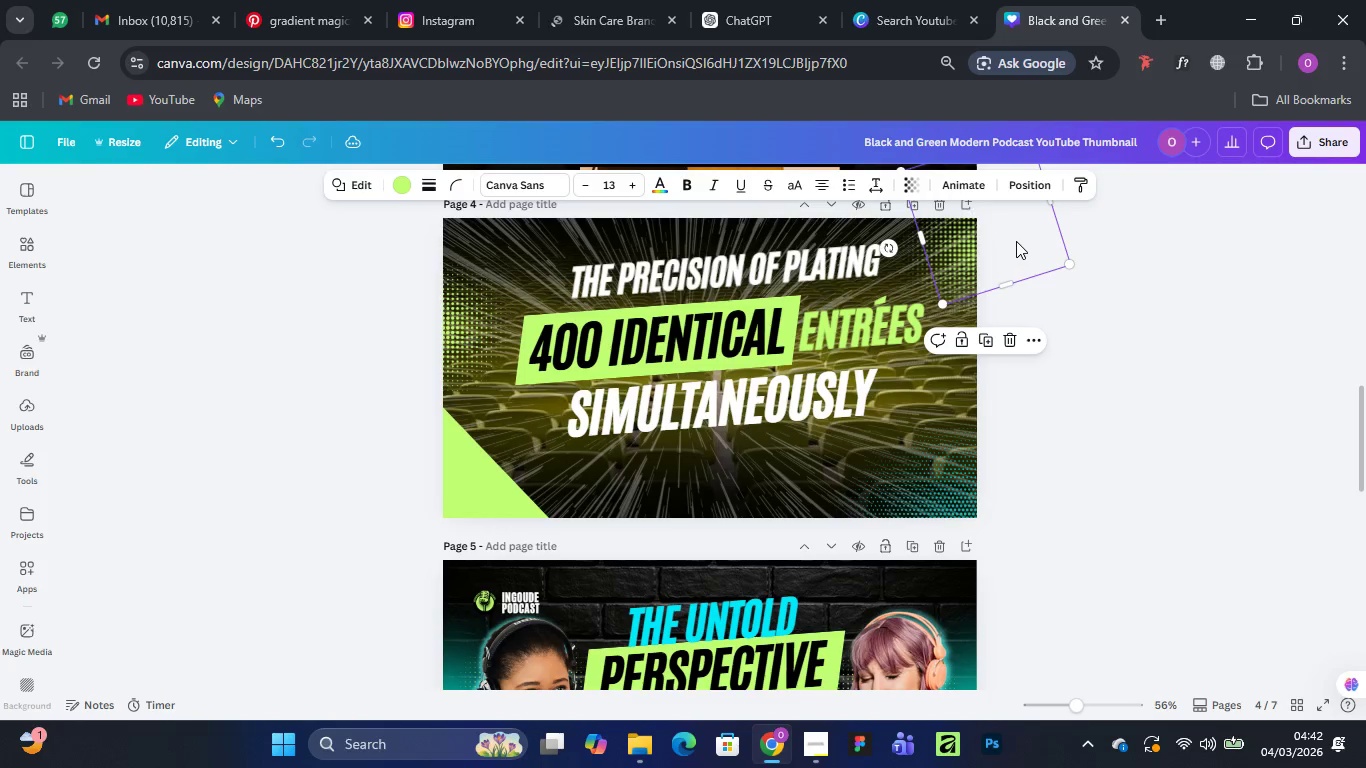 
left_click_drag(start_coordinate=[1016, 241], to_coordinate=[972, 276])
 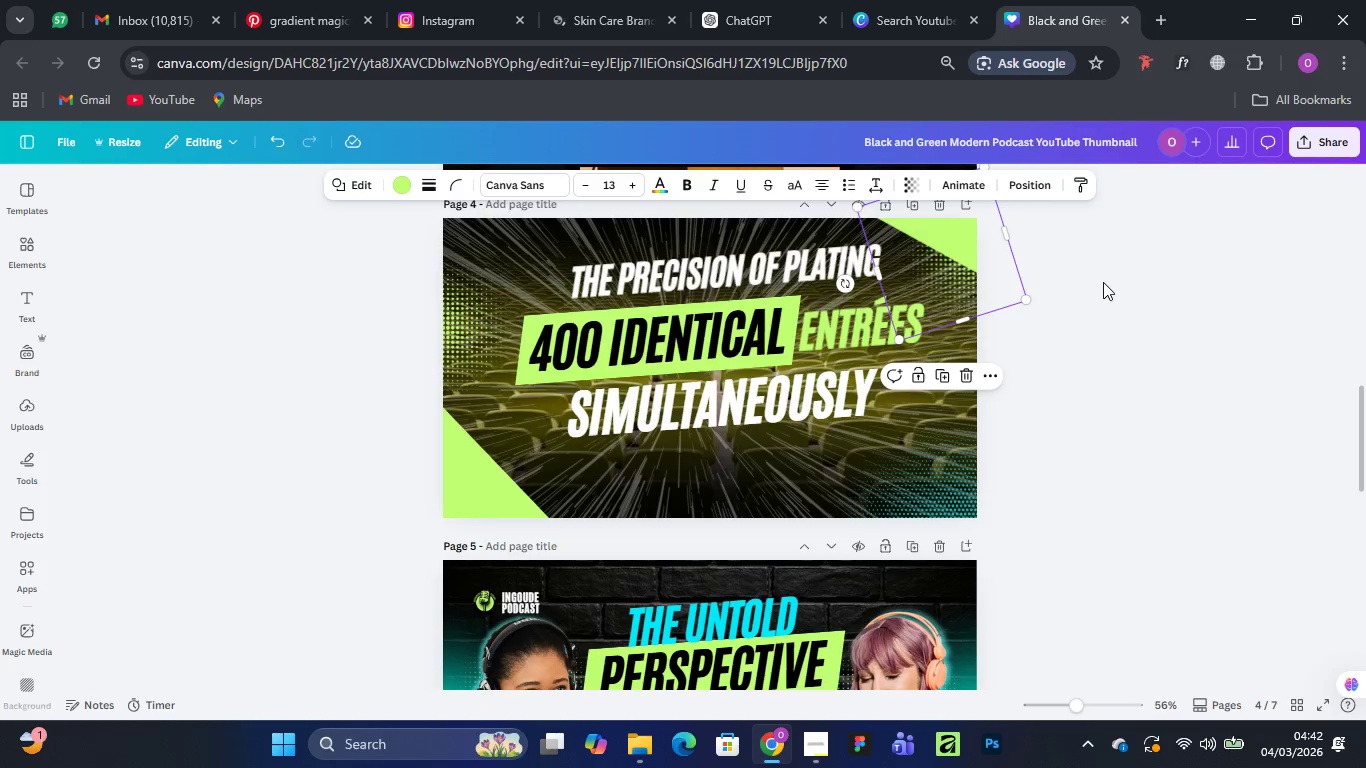 
left_click([1108, 246])
 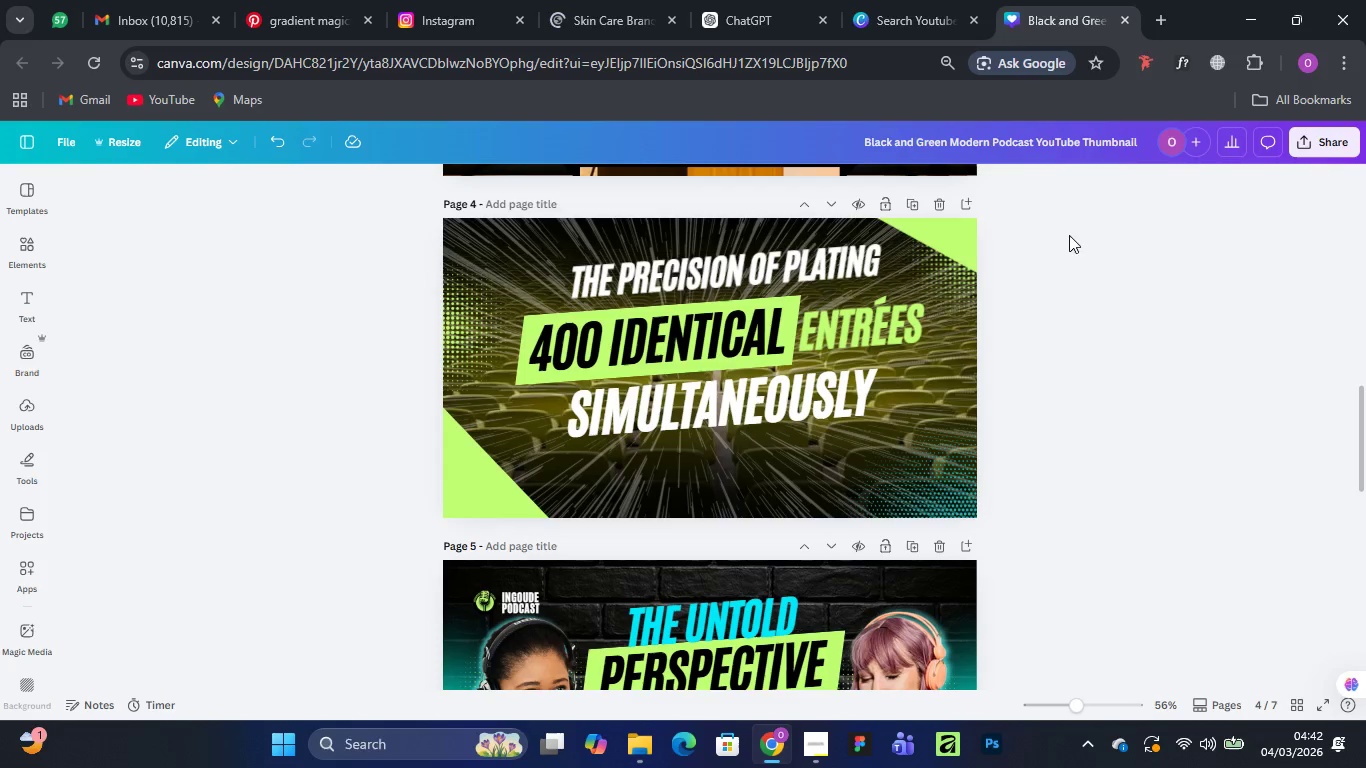 
mouse_move([950, 248])
 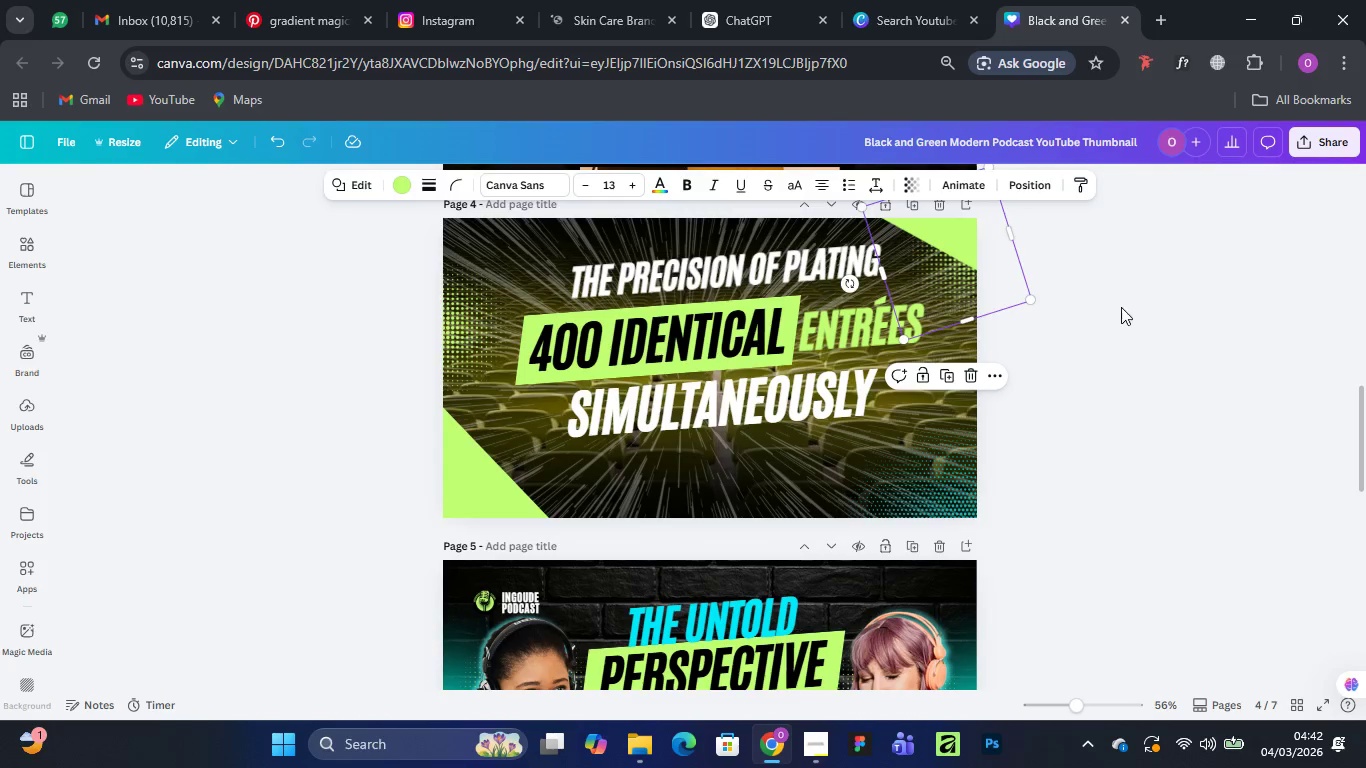 
left_click([1178, 272])
 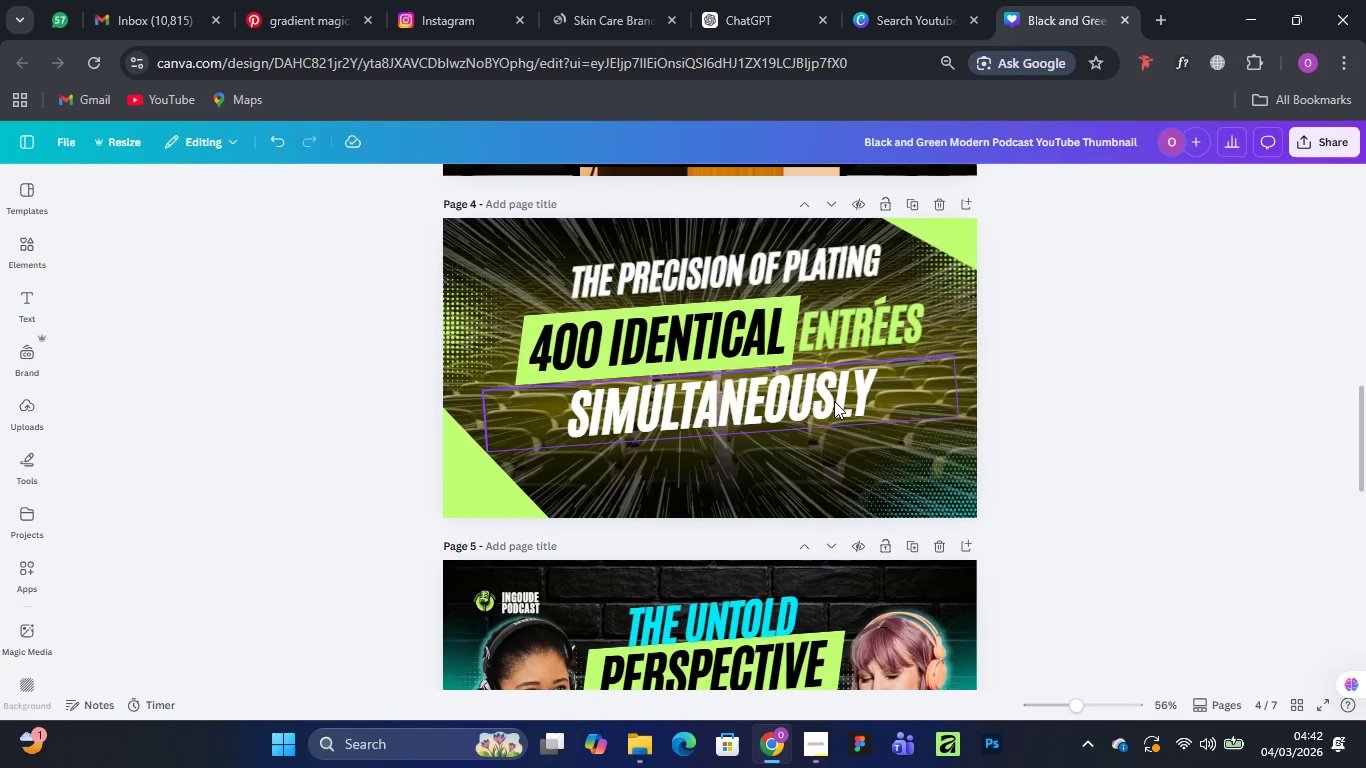 
scroll: coordinate [831, 400], scroll_direction: up, amount: 2.0
 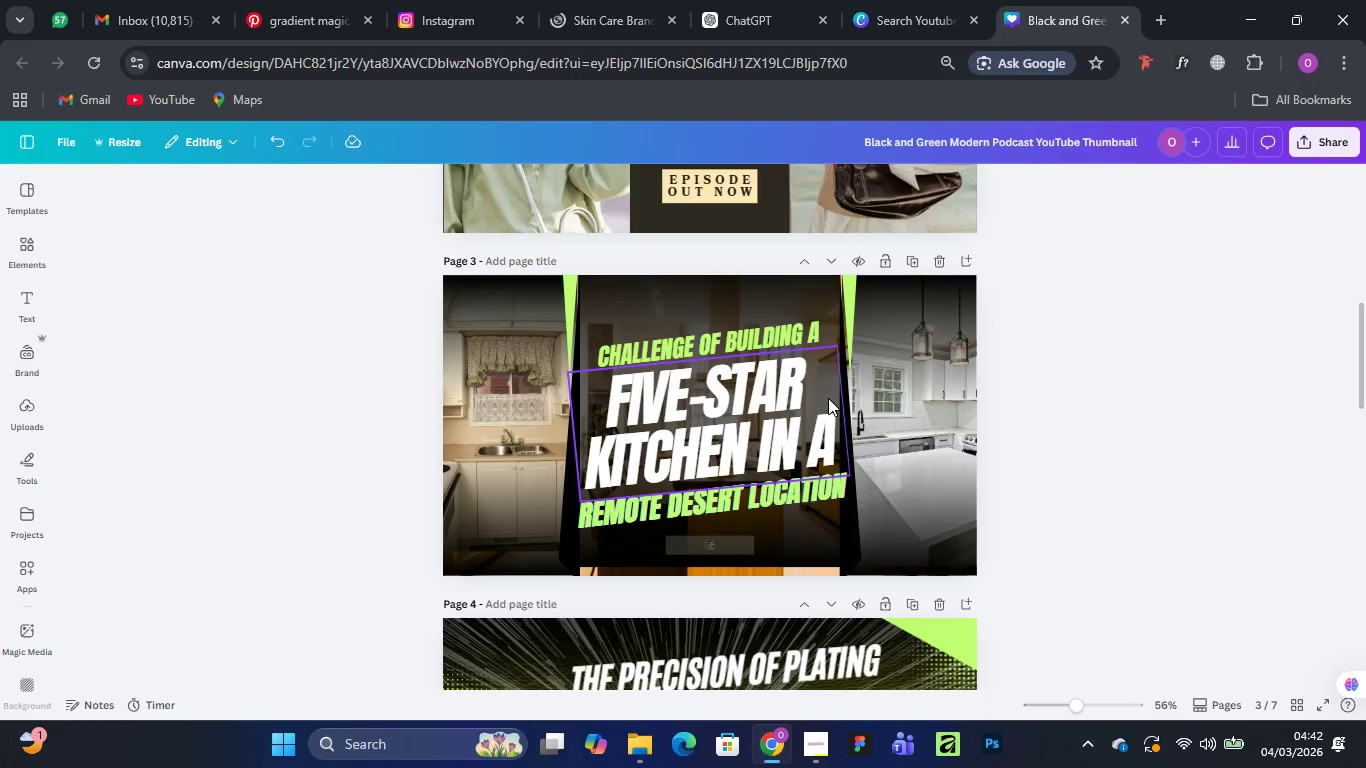 
scroll: coordinate [828, 398], scroll_direction: down, amount: 2.0
 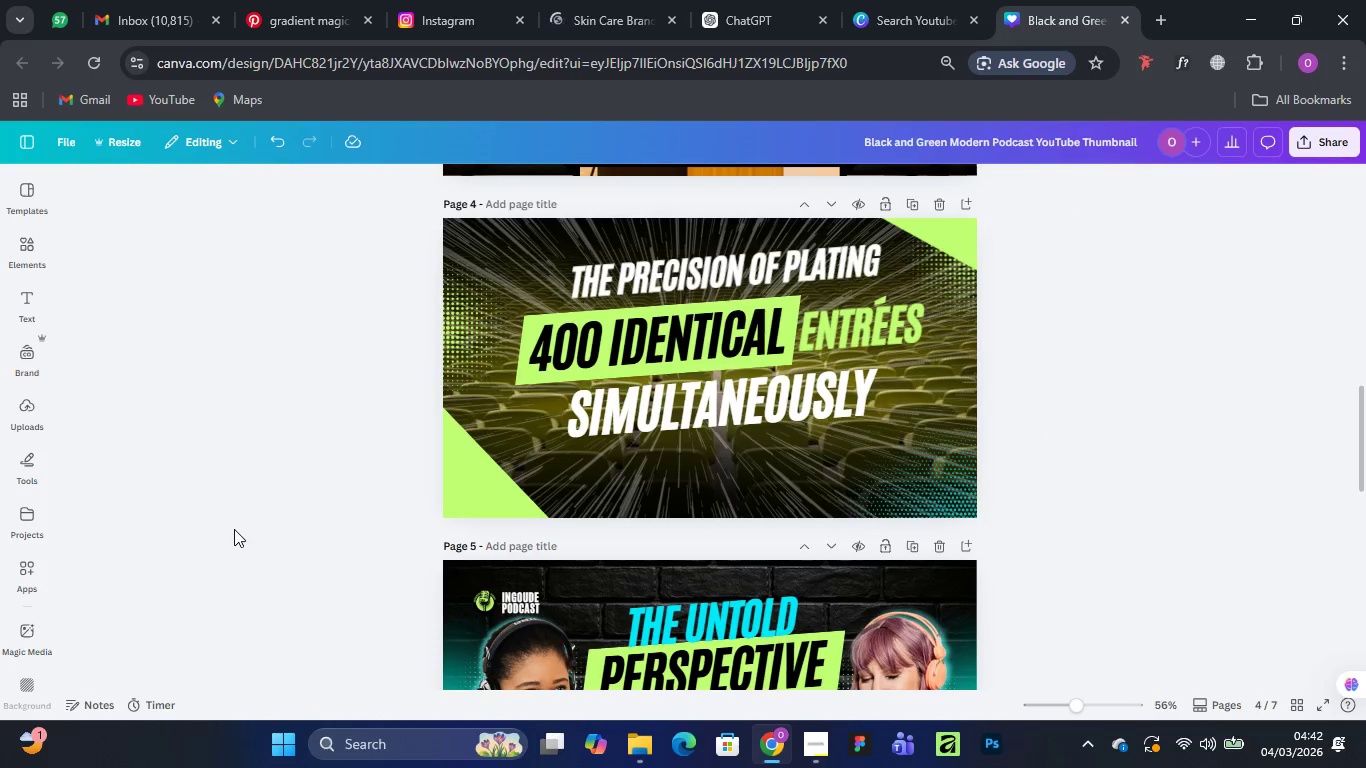 
left_click_drag(start_coordinate=[476, 490], to_coordinate=[446, 510])
 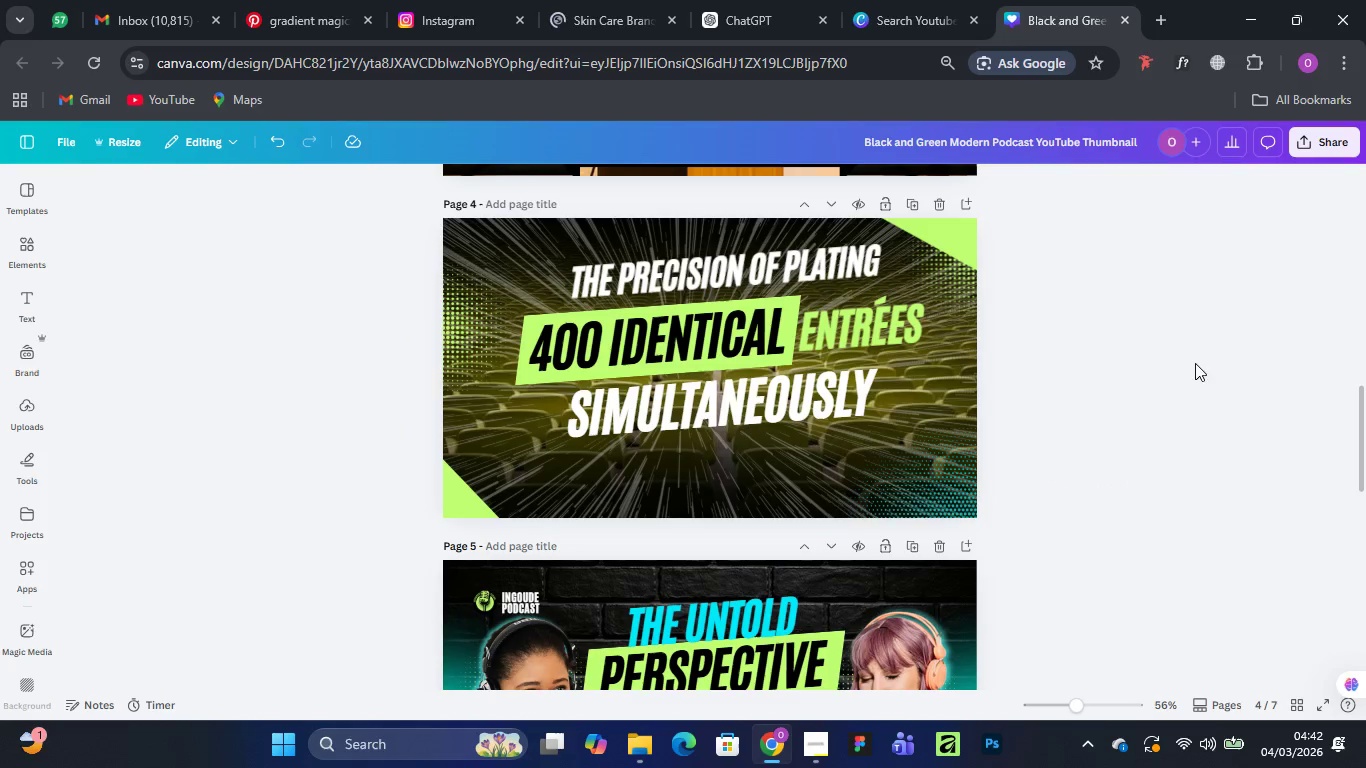 
scroll: coordinate [696, 316], scroll_direction: up, amount: 3.0
 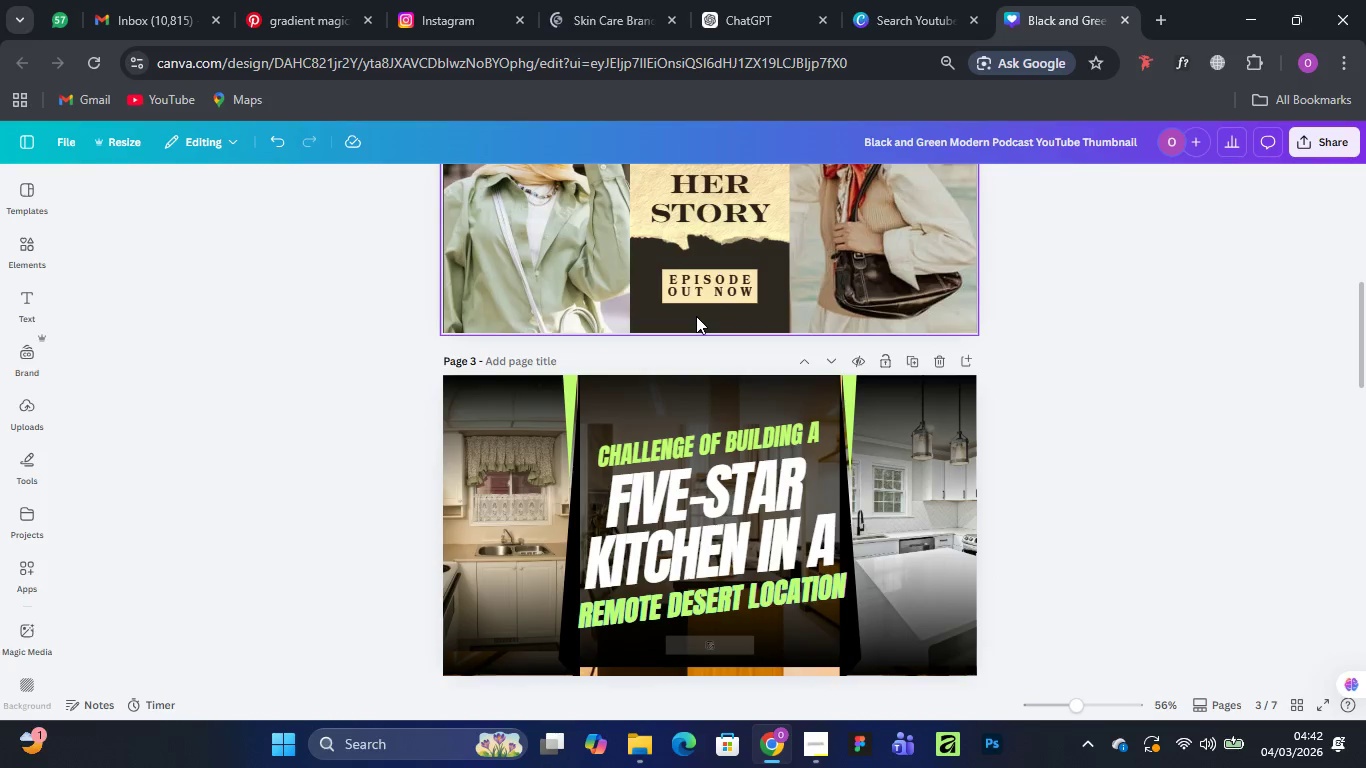 
scroll: coordinate [696, 316], scroll_direction: down, amount: 3.0
 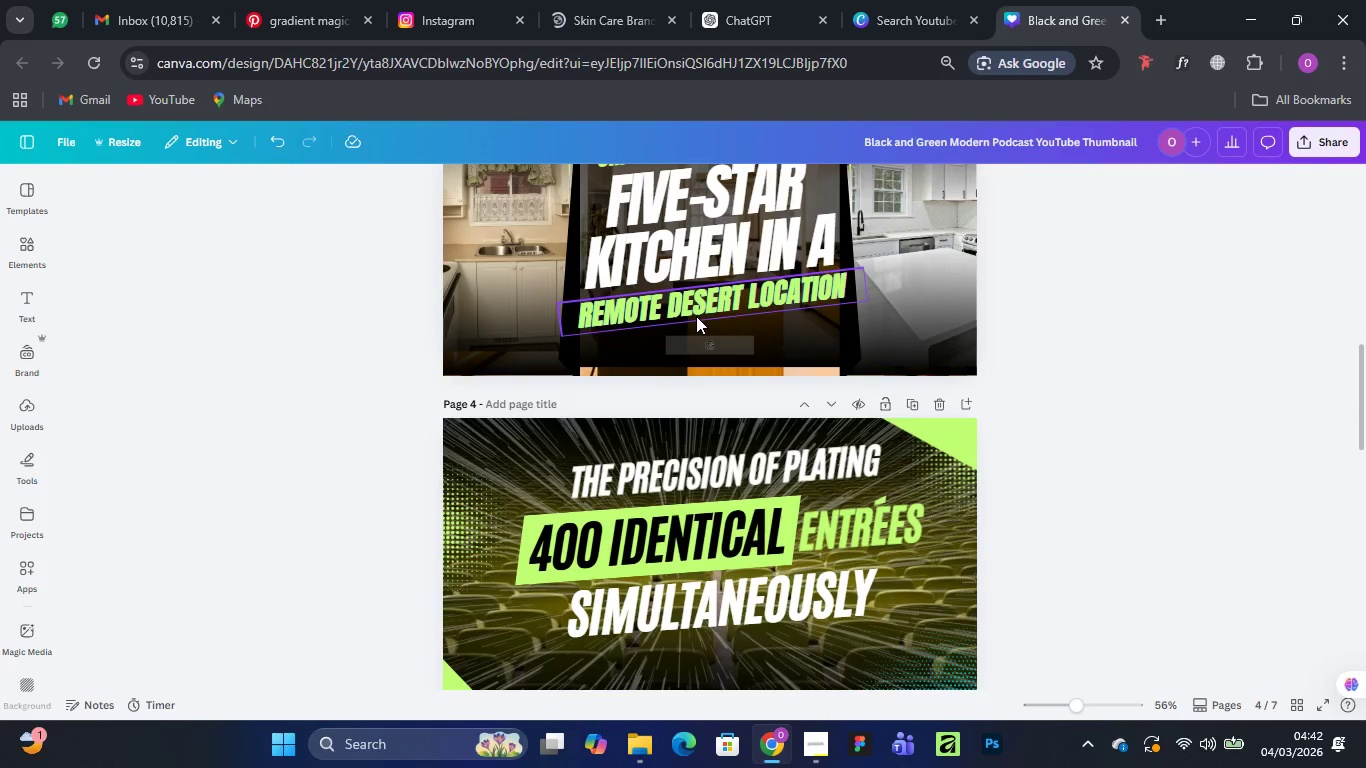 
scroll: coordinate [696, 316], scroll_direction: up, amount: 1.0
 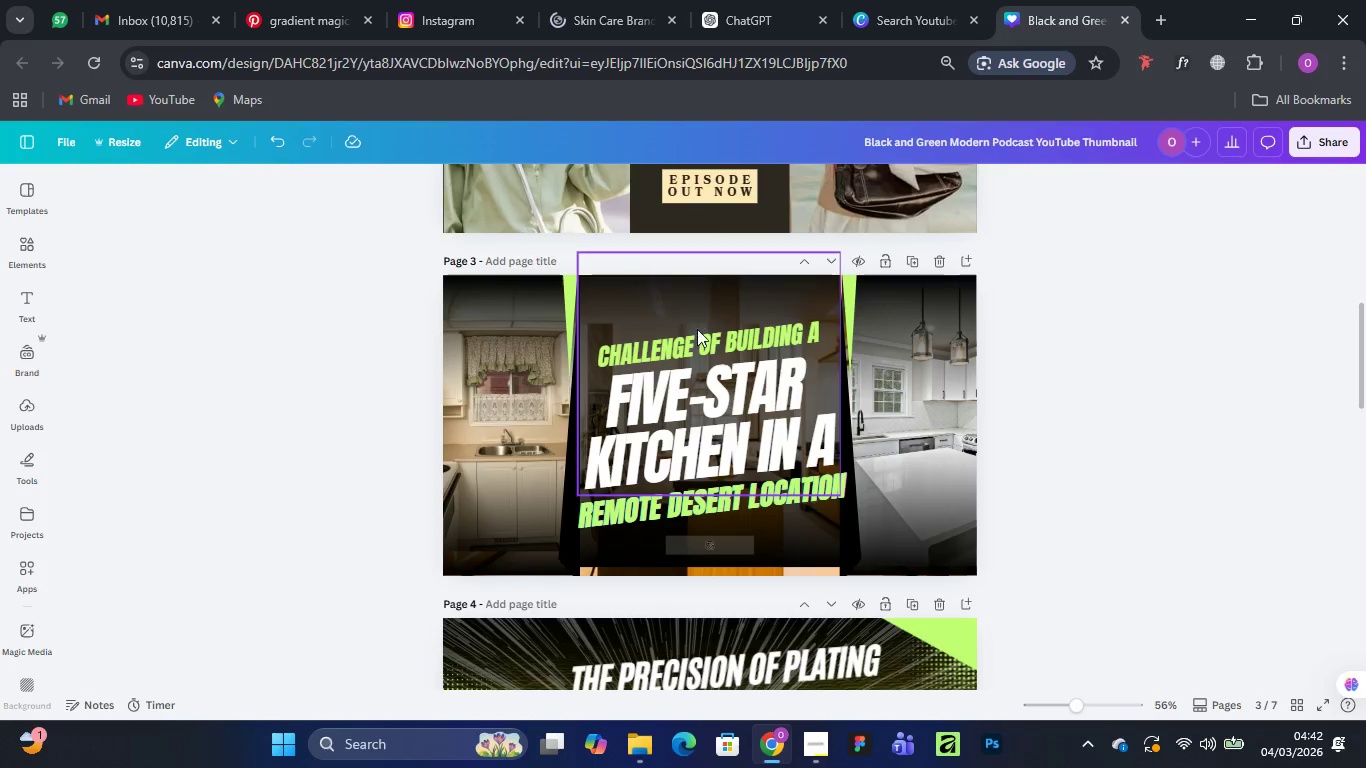 
left_click([698, 346])
 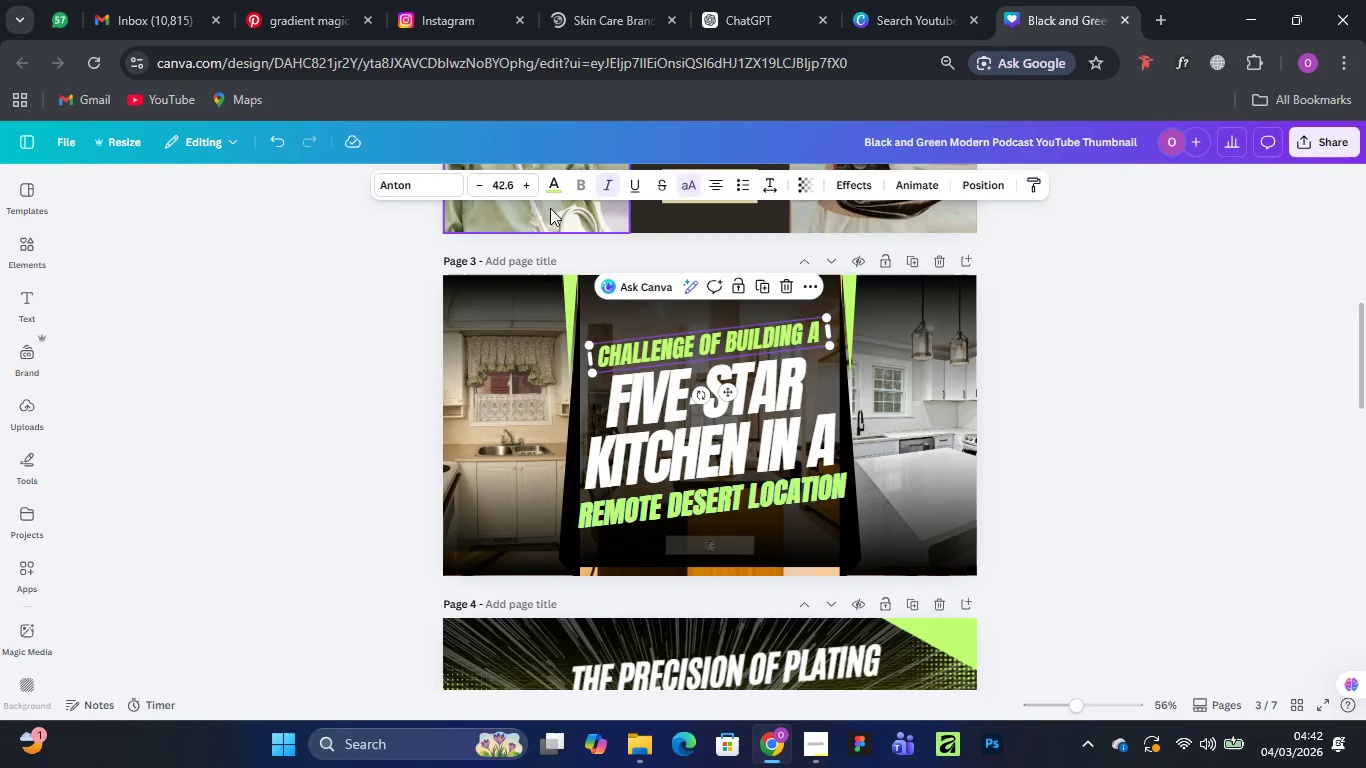 
left_click([544, 179])
 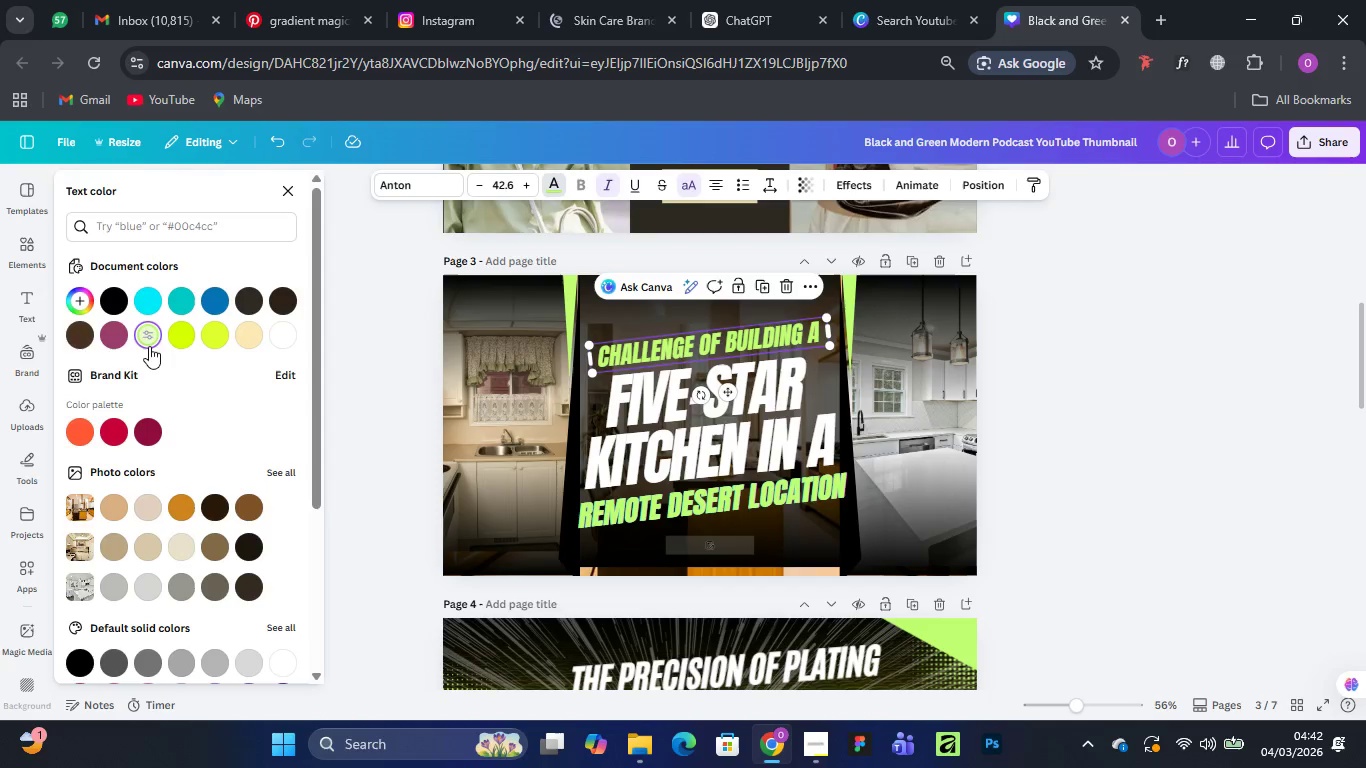 
scroll: coordinate [1000, 556], scroll_direction: none, amount: 0.0
 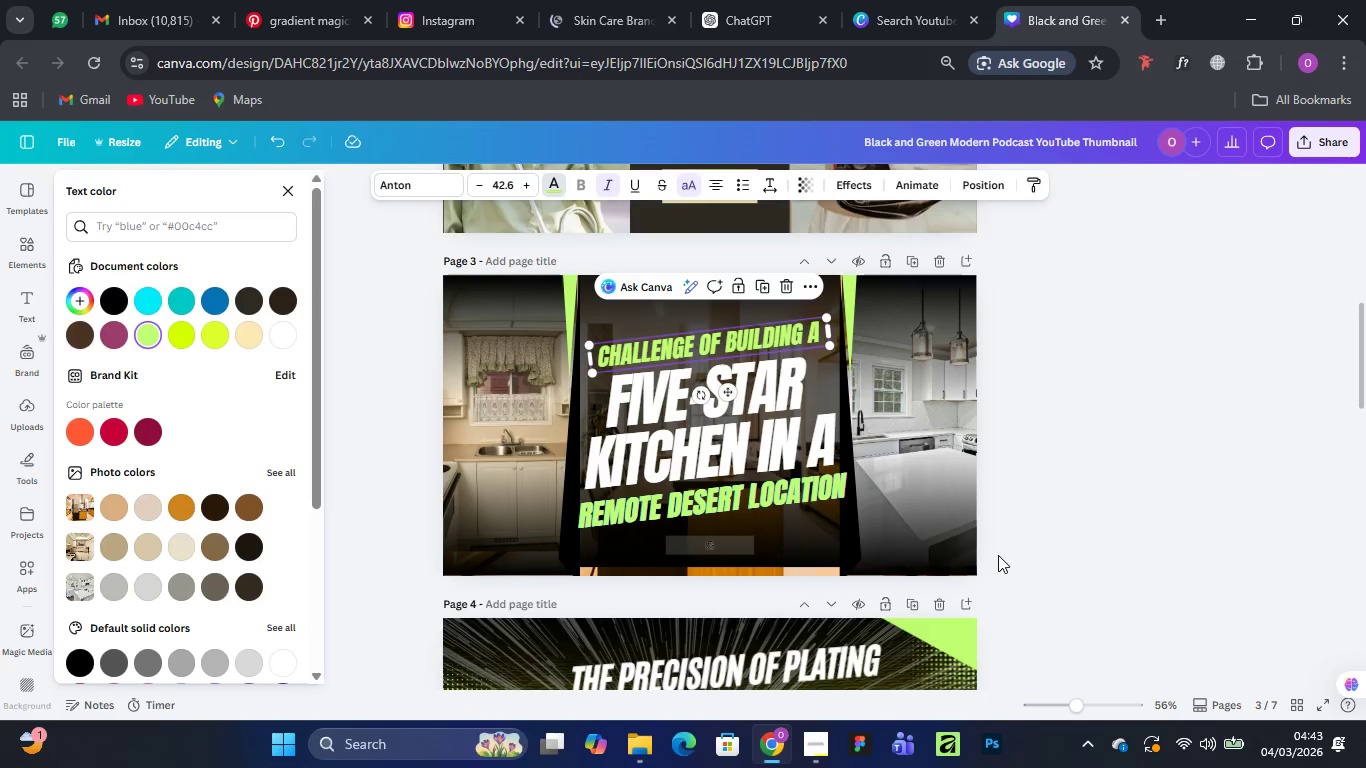 
scroll: coordinate [998, 555], scroll_direction: down, amount: 2.0
 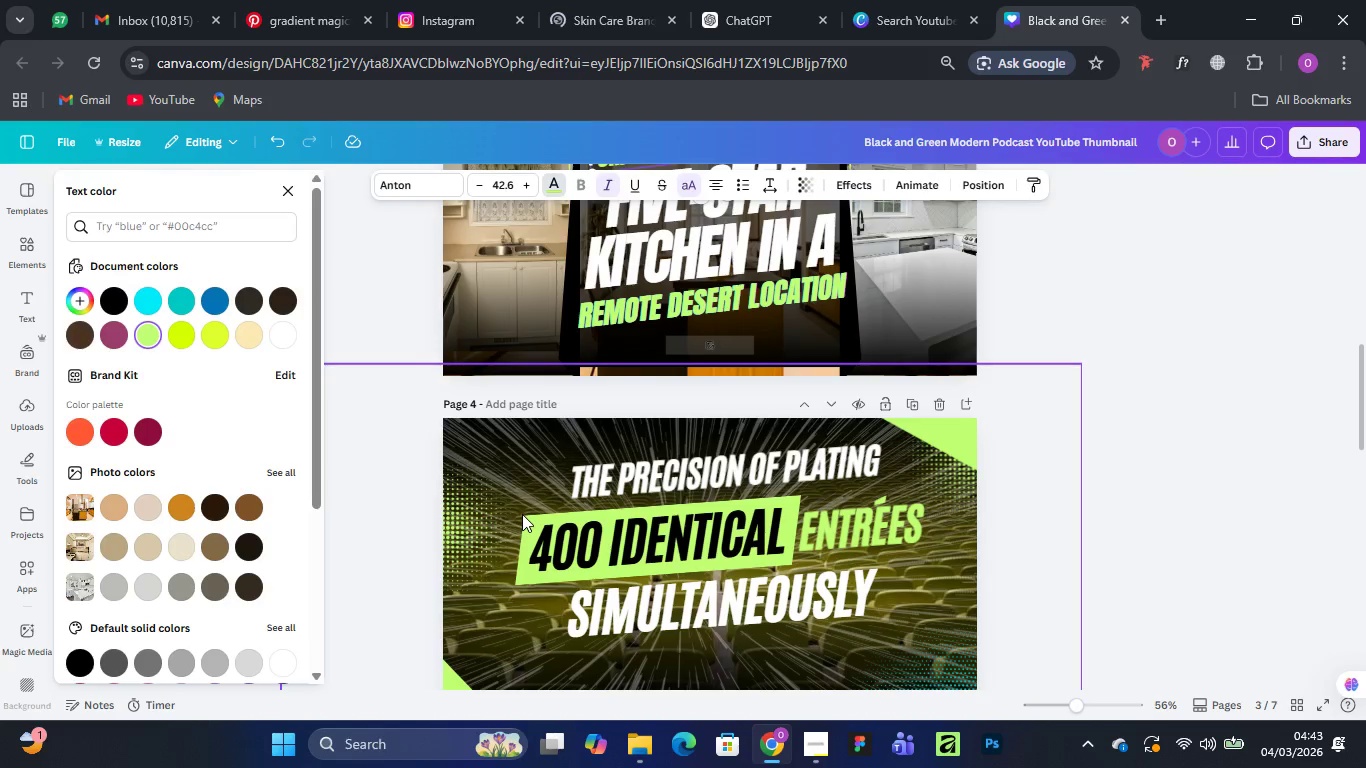 
left_click([522, 517])
 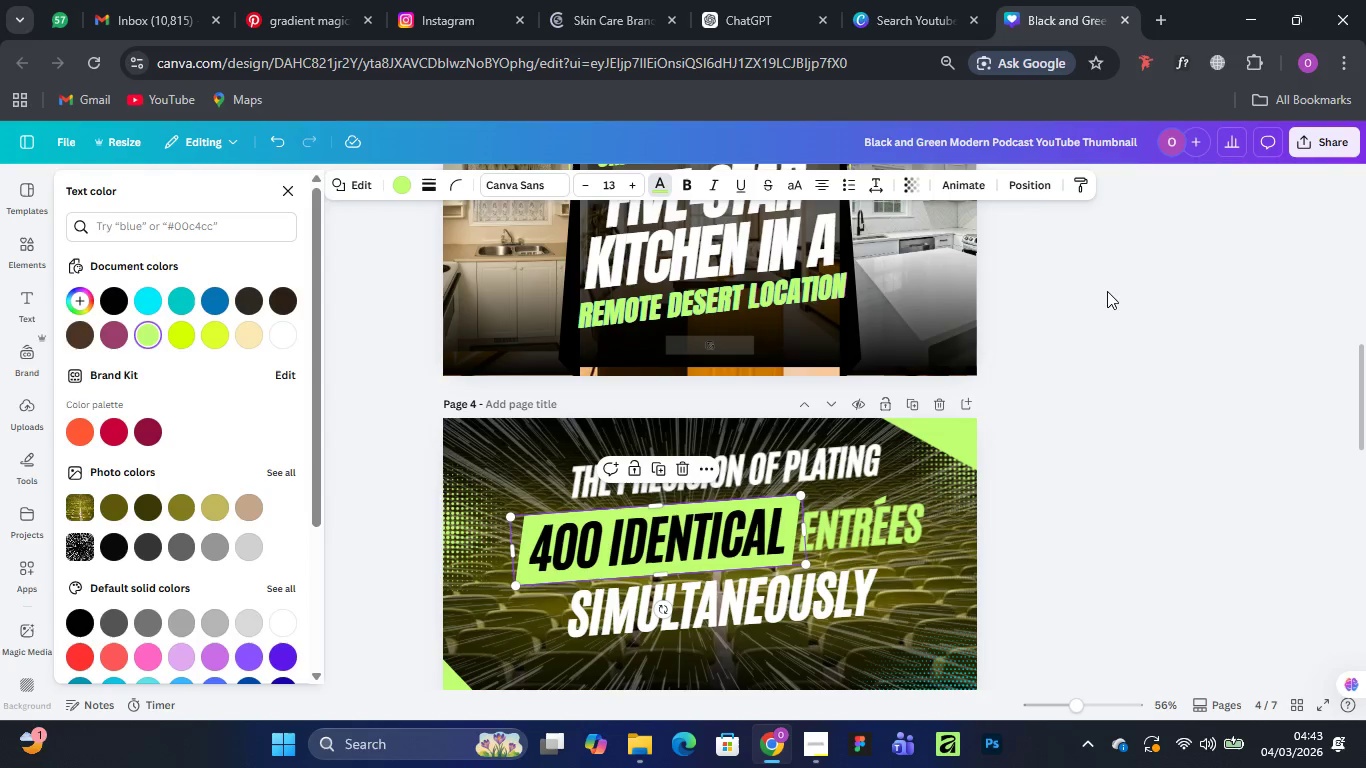 
left_click([1201, 407])
 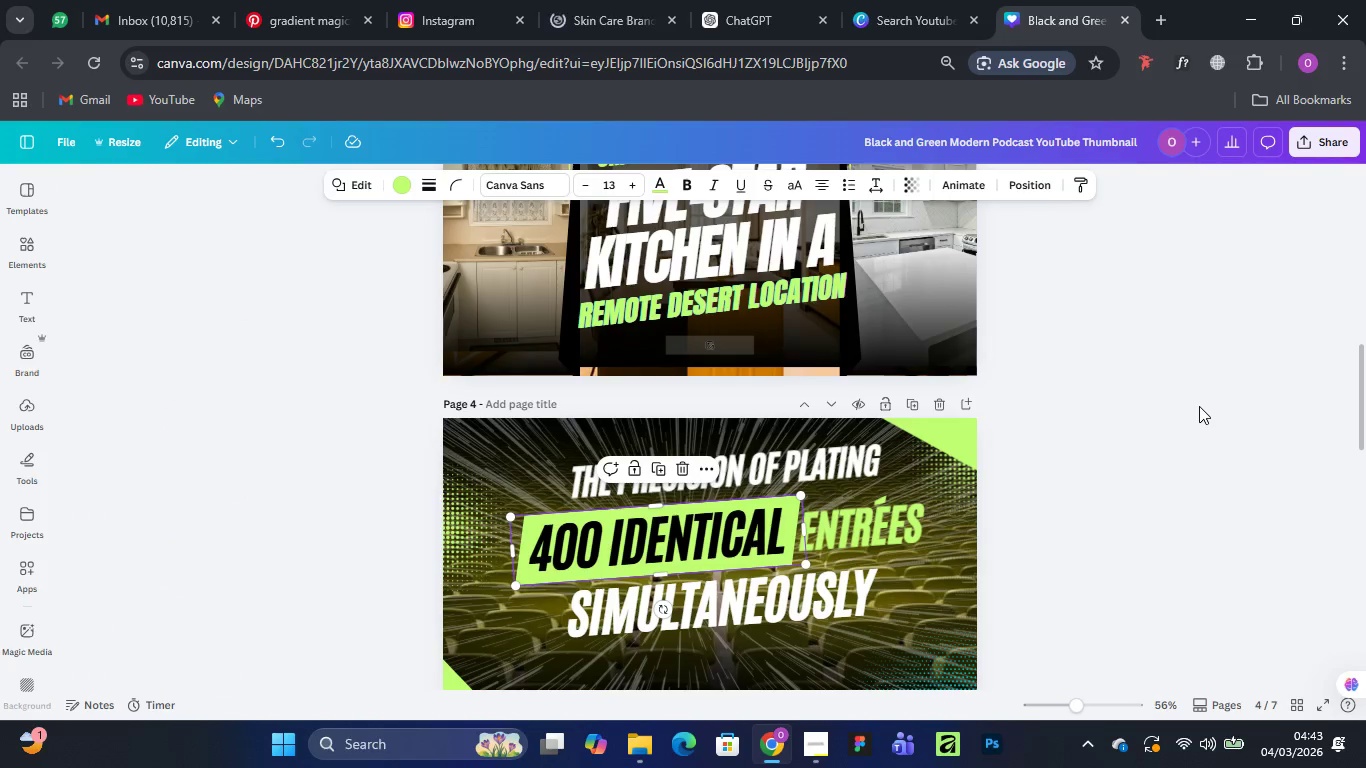 
left_click([1199, 406])
 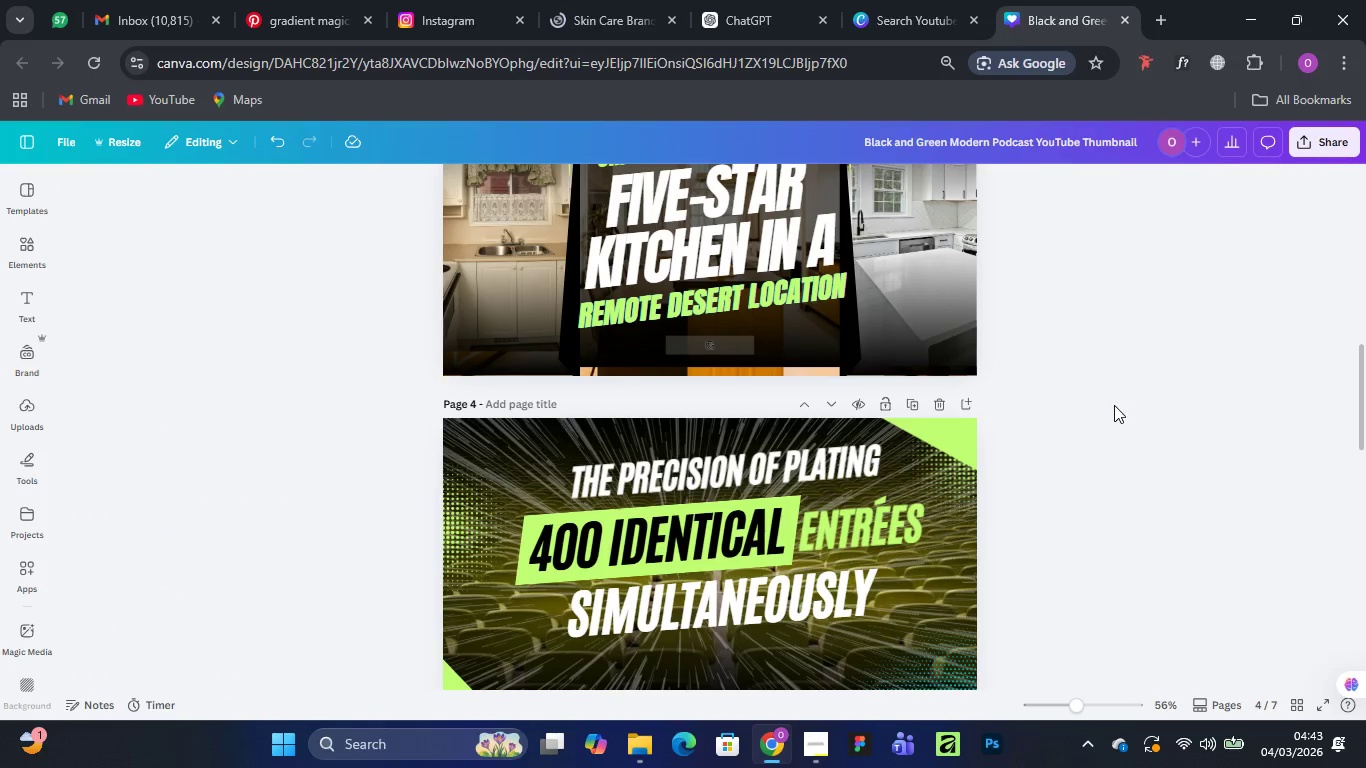 
wait(9.0)
 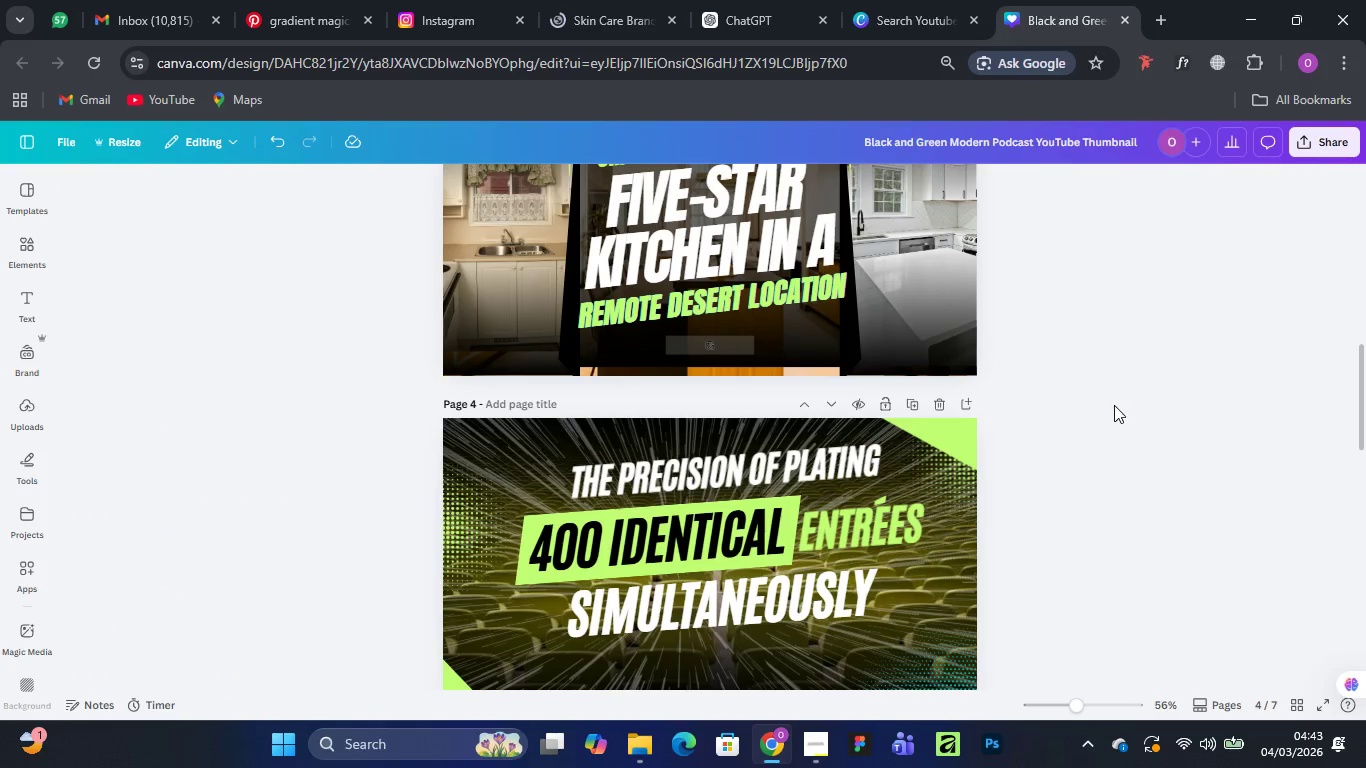 
scroll: coordinate [671, 530], scroll_direction: down, amount: 1.0
 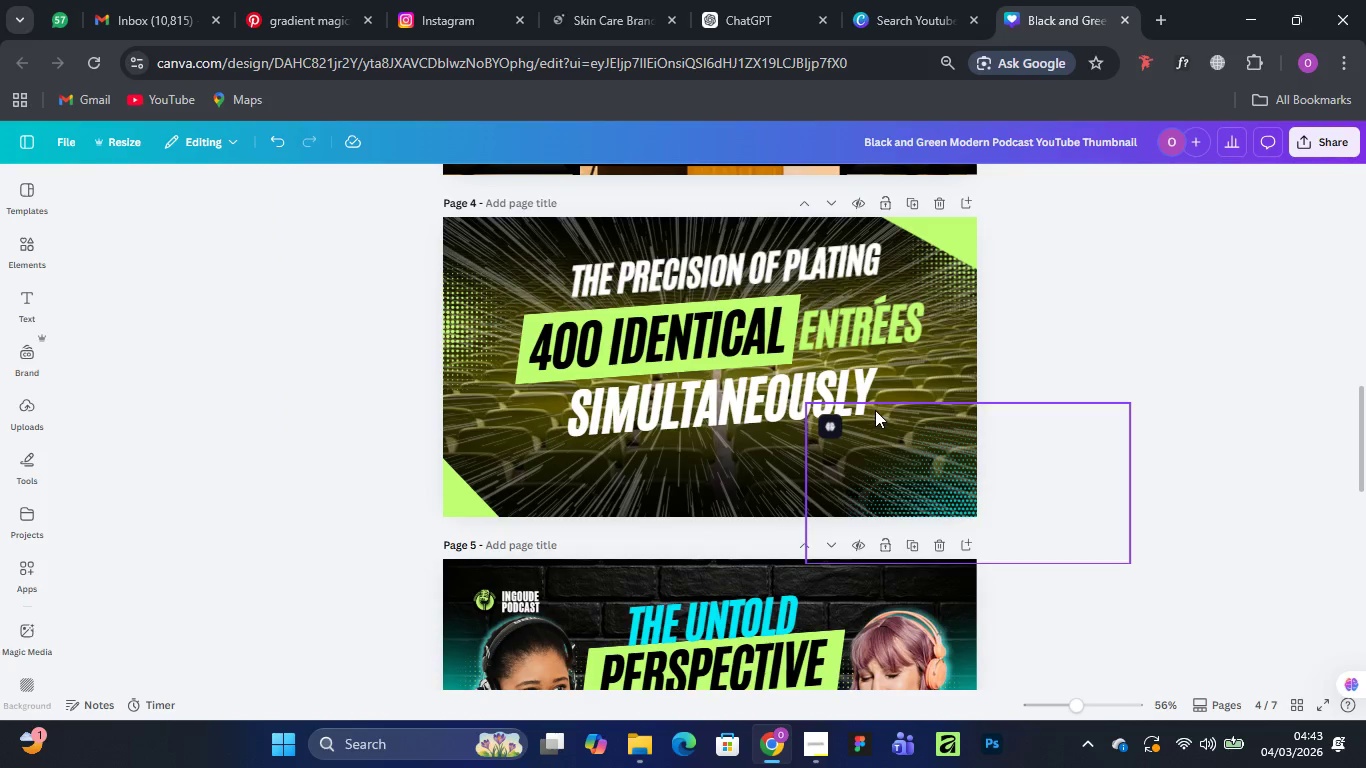 
scroll: coordinate [692, 483], scroll_direction: up, amount: 2.0
 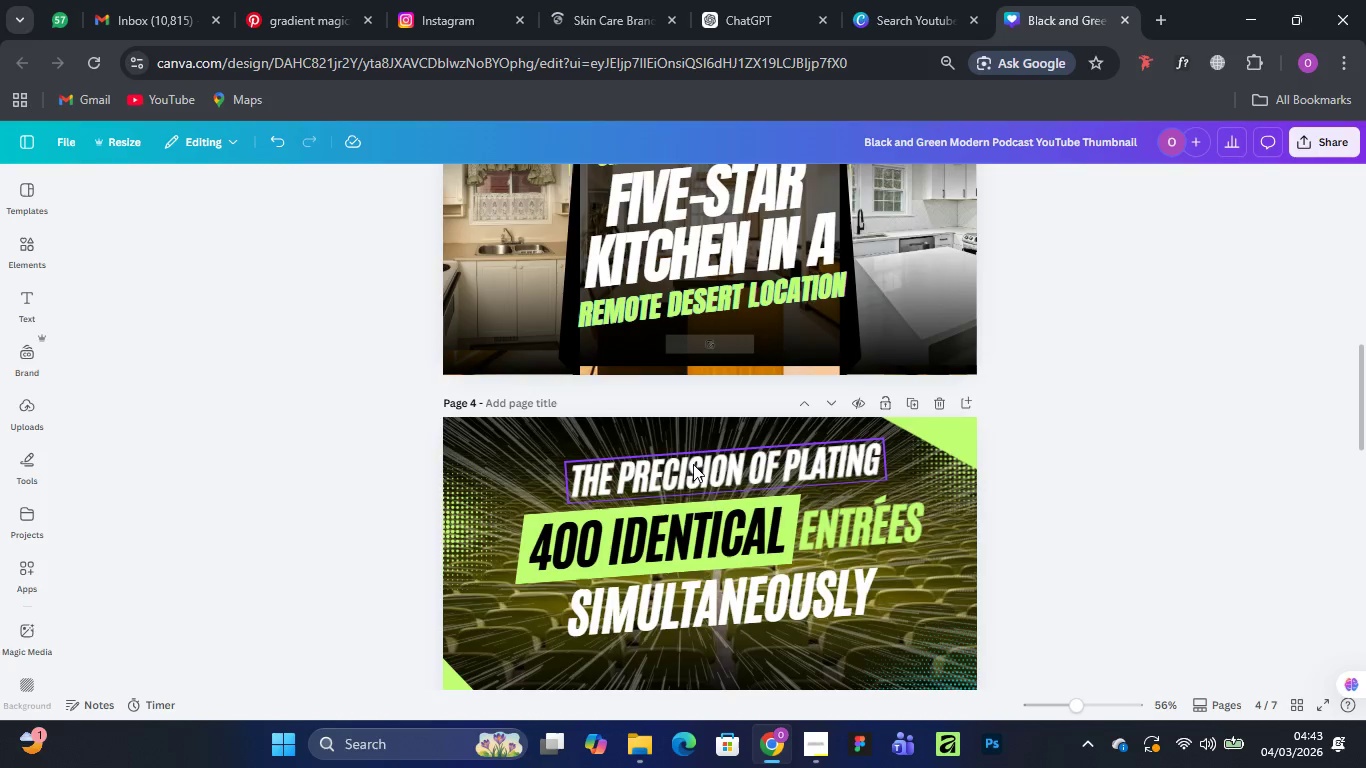 
scroll: coordinate [695, 461], scroll_direction: none, amount: 0.0
 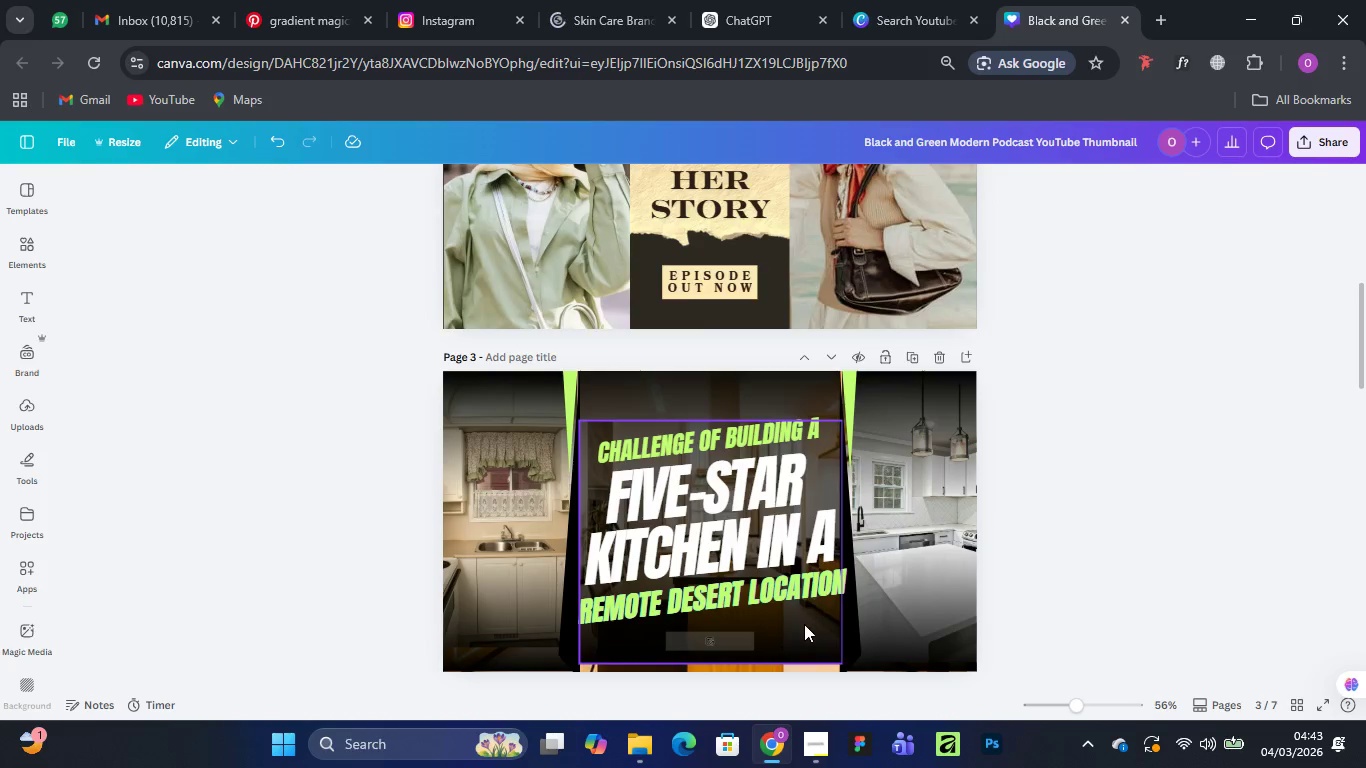 
left_click([797, 635])
 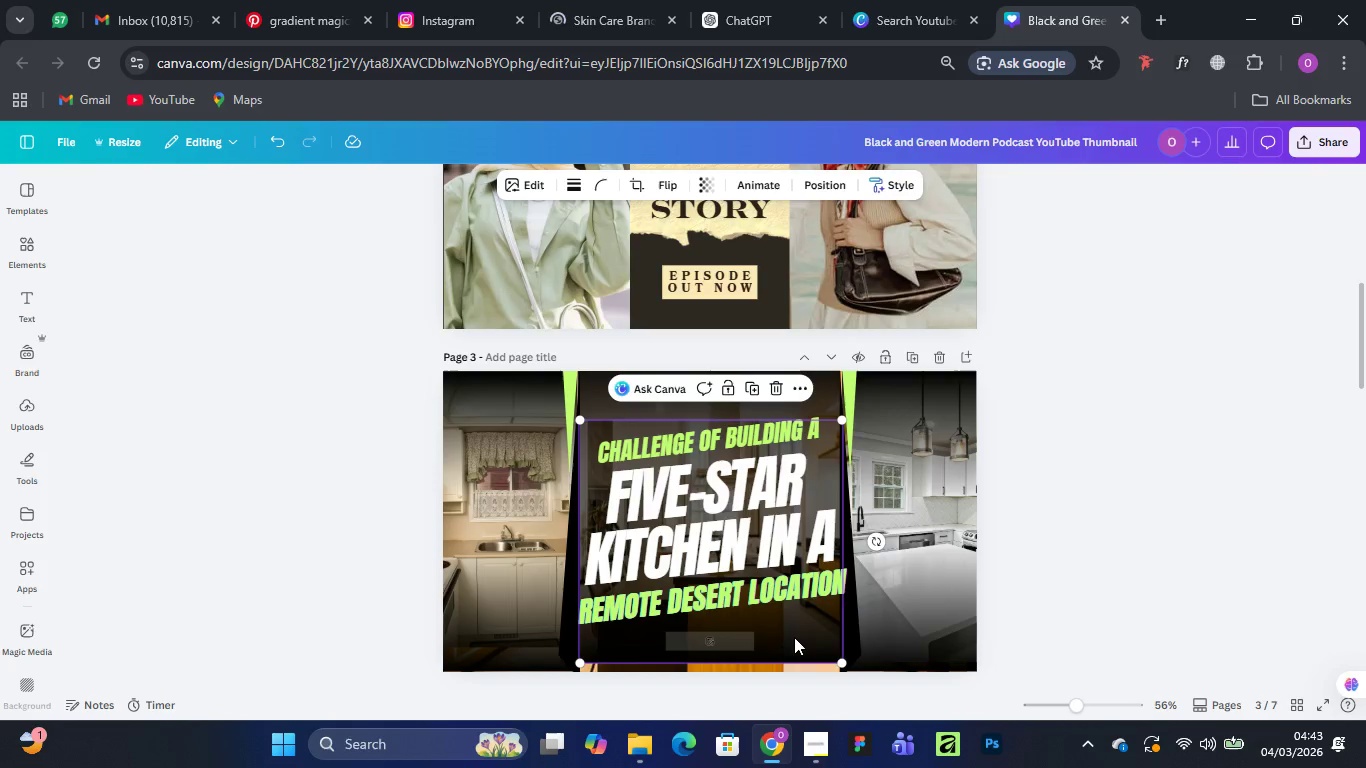 
left_click_drag(start_coordinate=[794, 637], to_coordinate=[792, 648])
 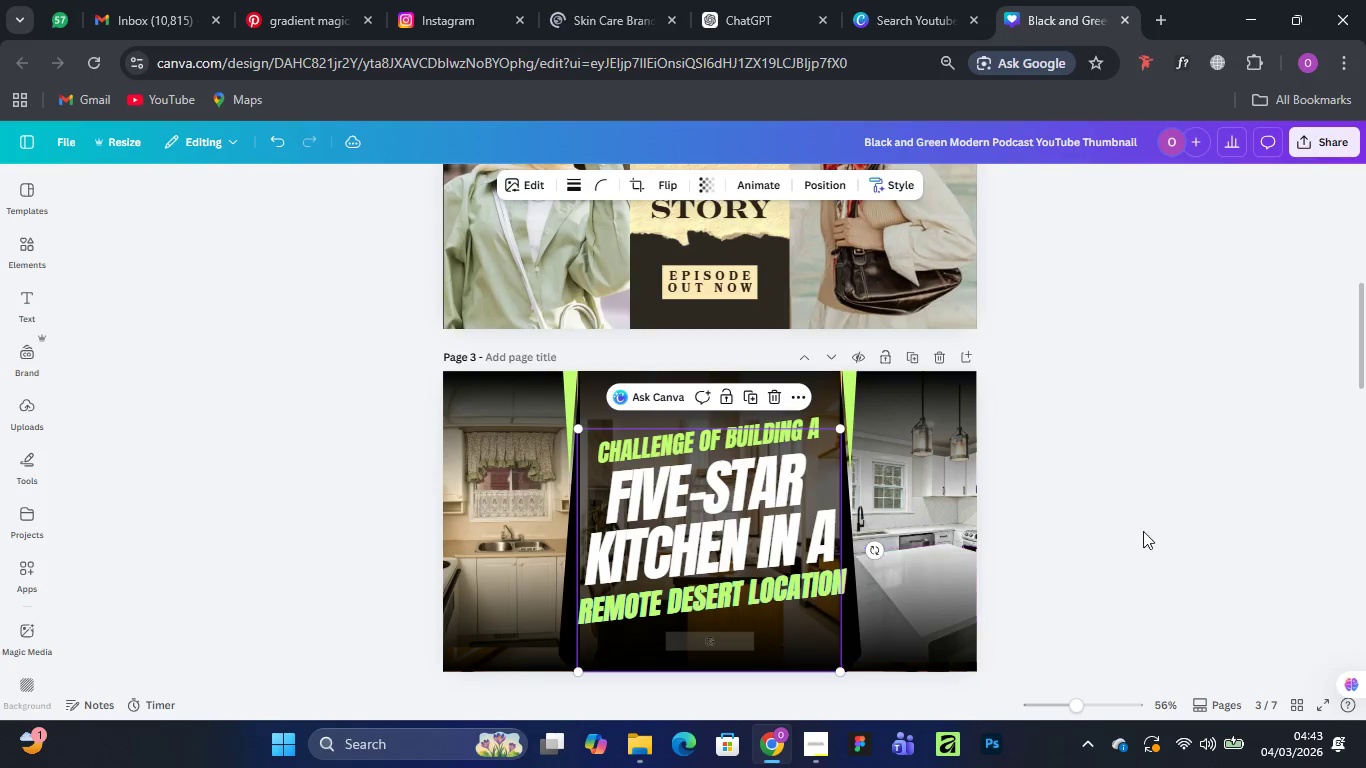 
left_click([1189, 475])
 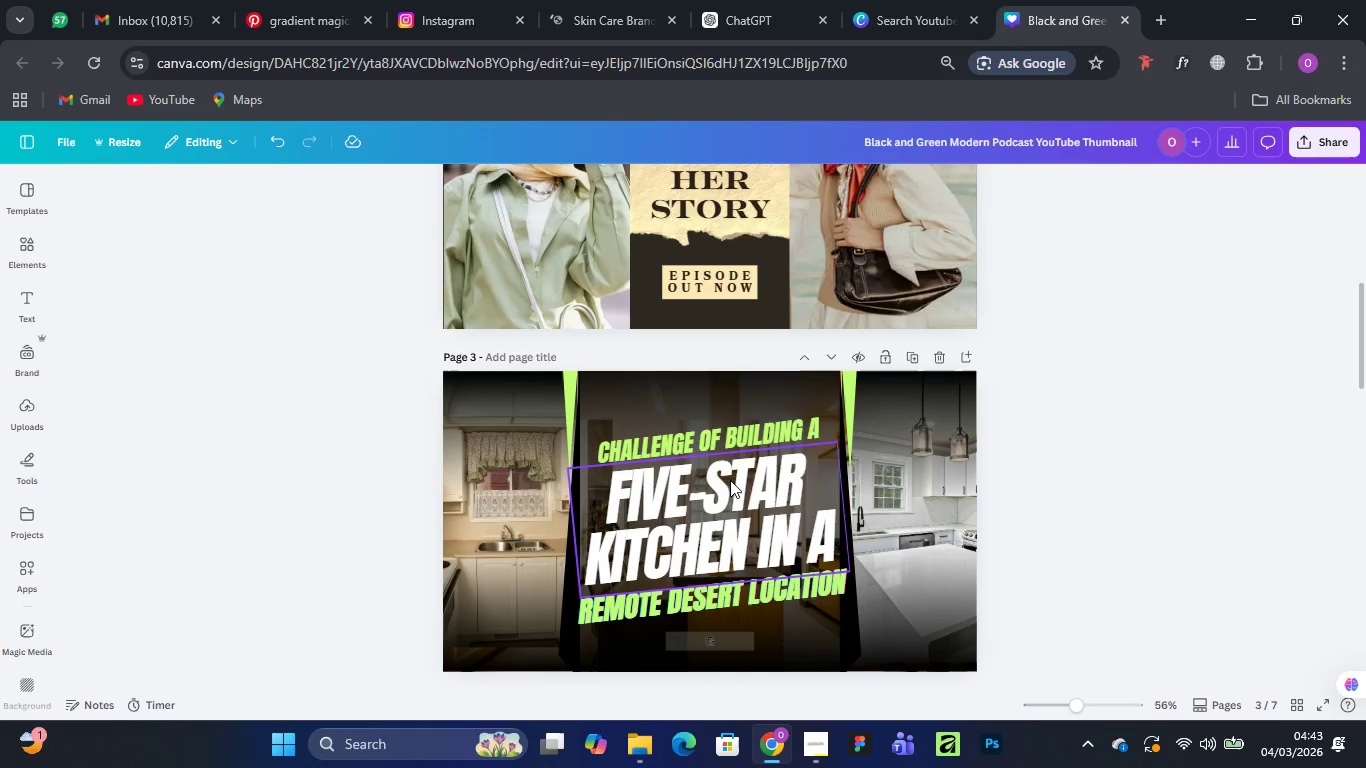 
scroll: coordinate [727, 496], scroll_direction: down, amount: 5.0
 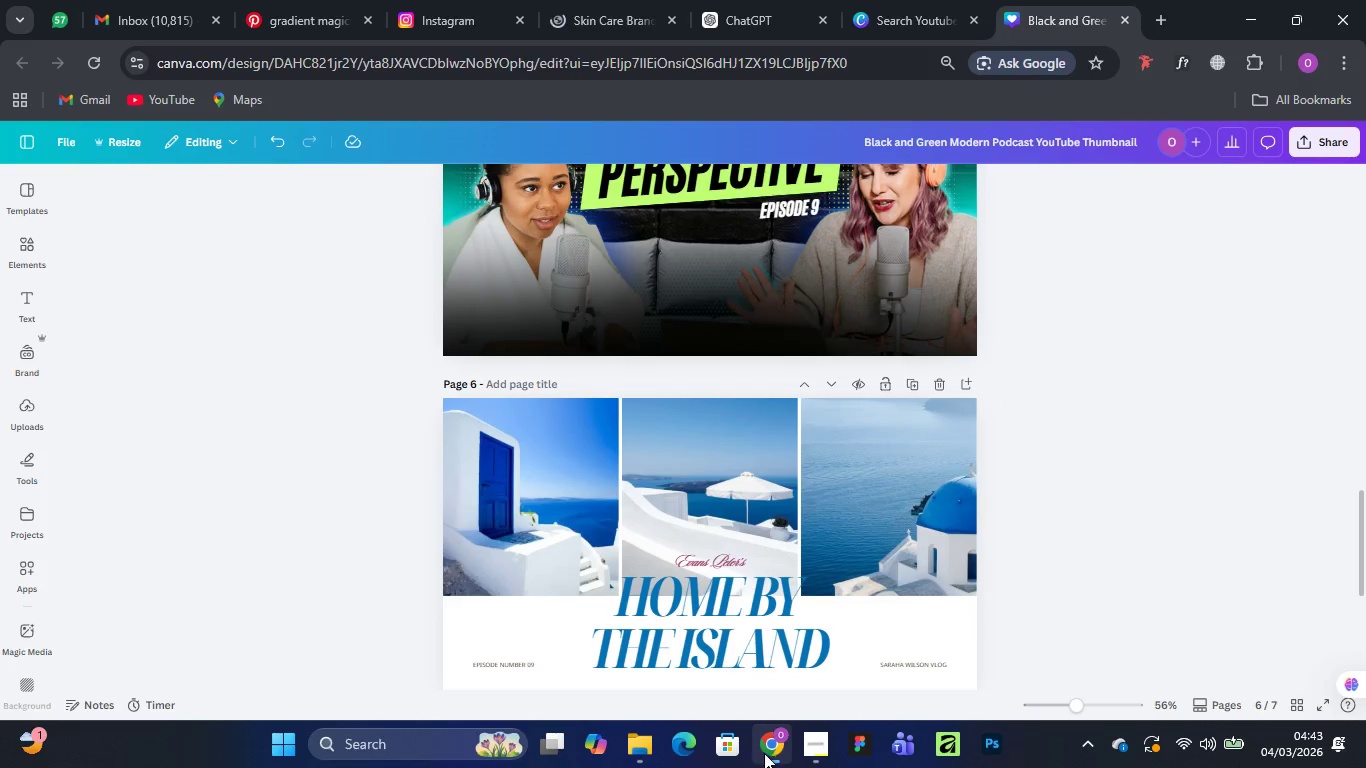 
left_click([813, 741])